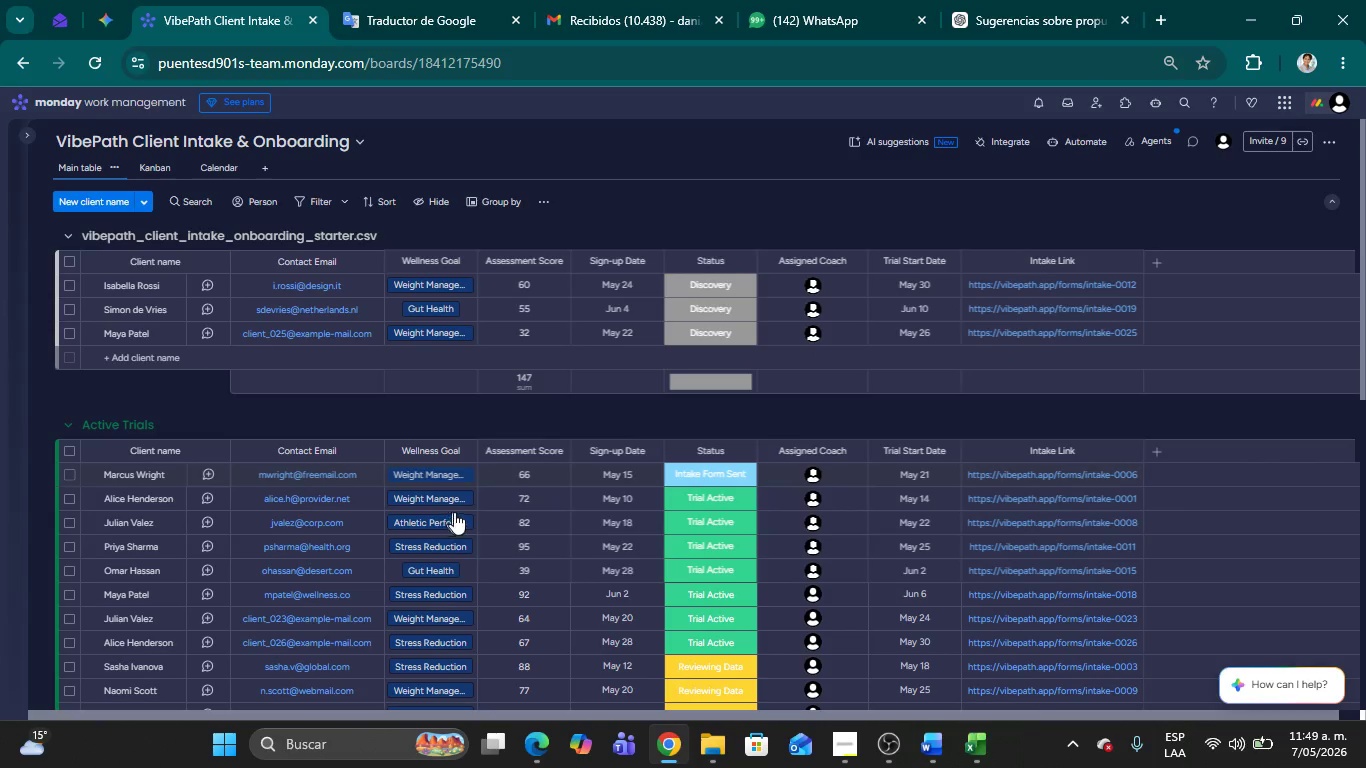 
scroll: coordinate [404, 601], scroll_direction: down, amount: 4.0
 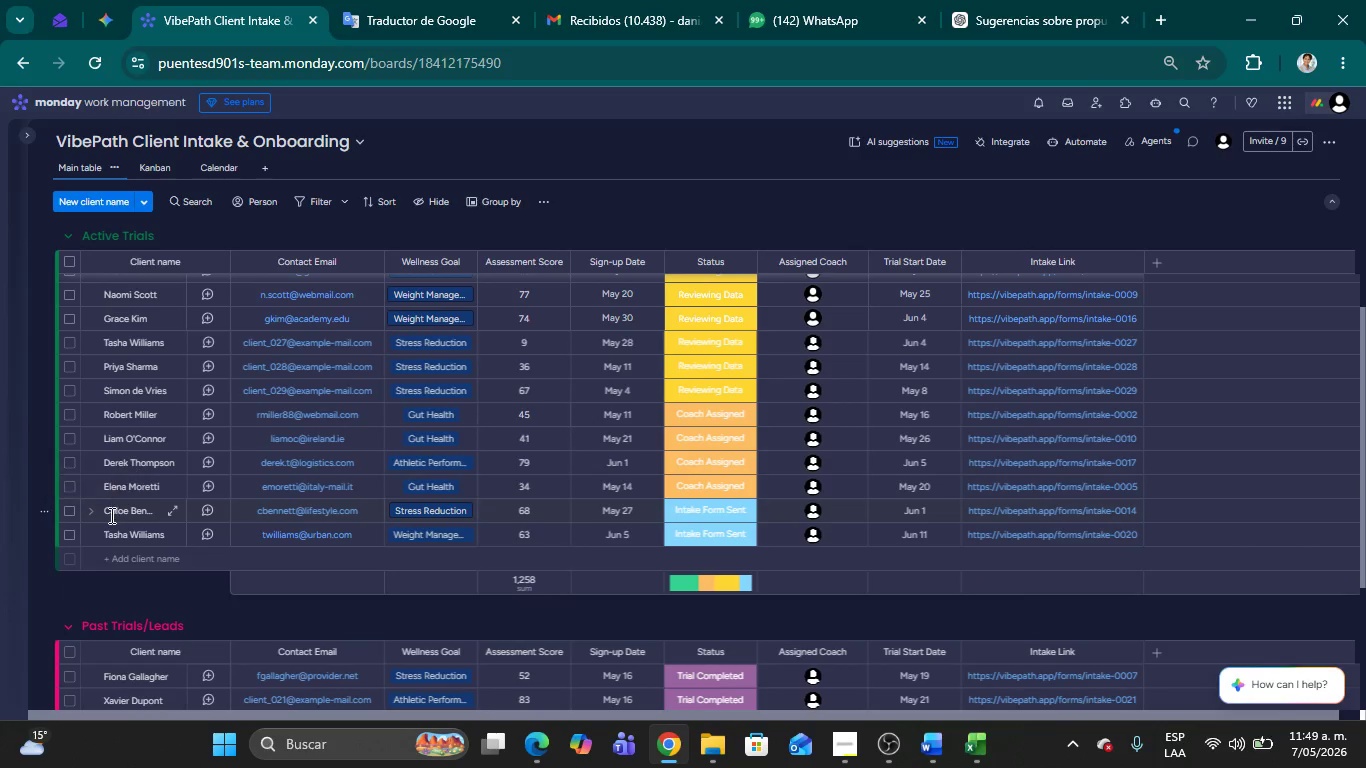 
left_click([75, 513])
 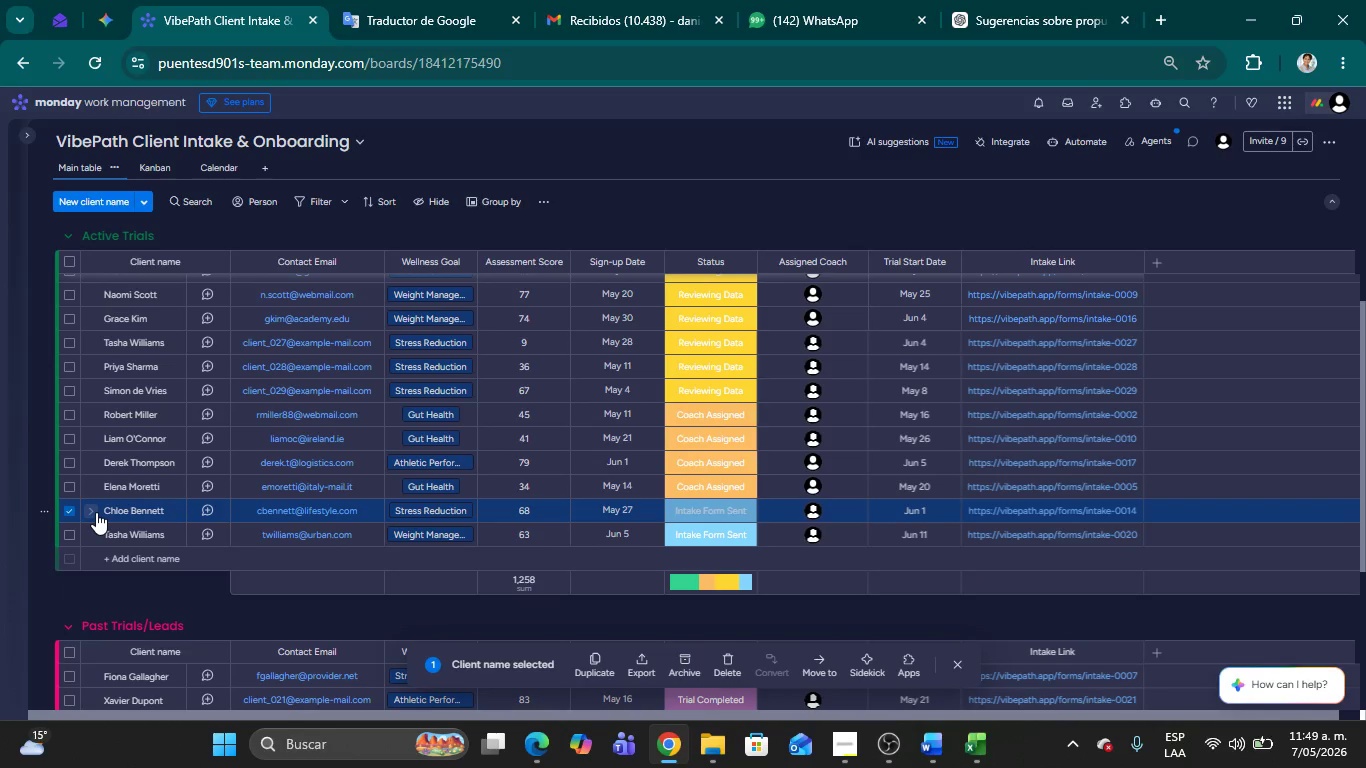 
left_click([96, 512])
 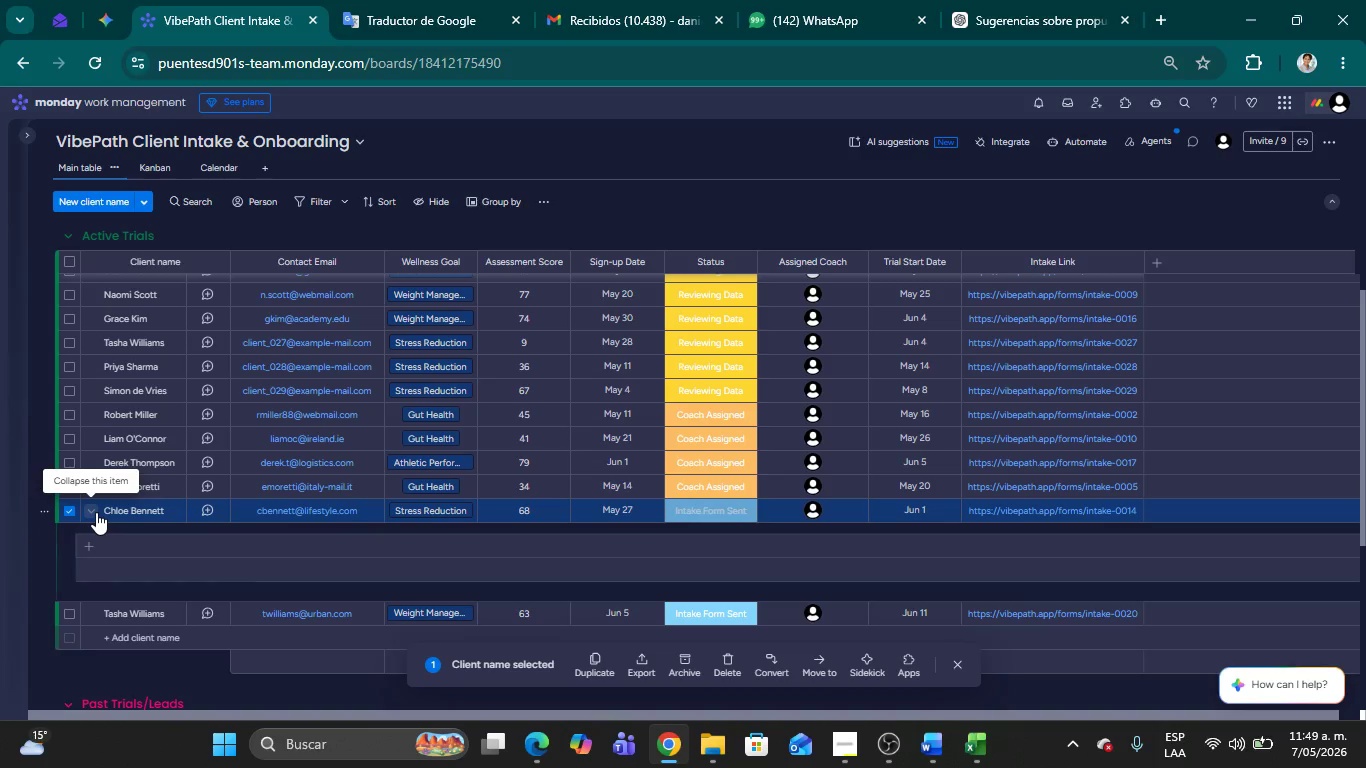 
left_click([96, 512])
 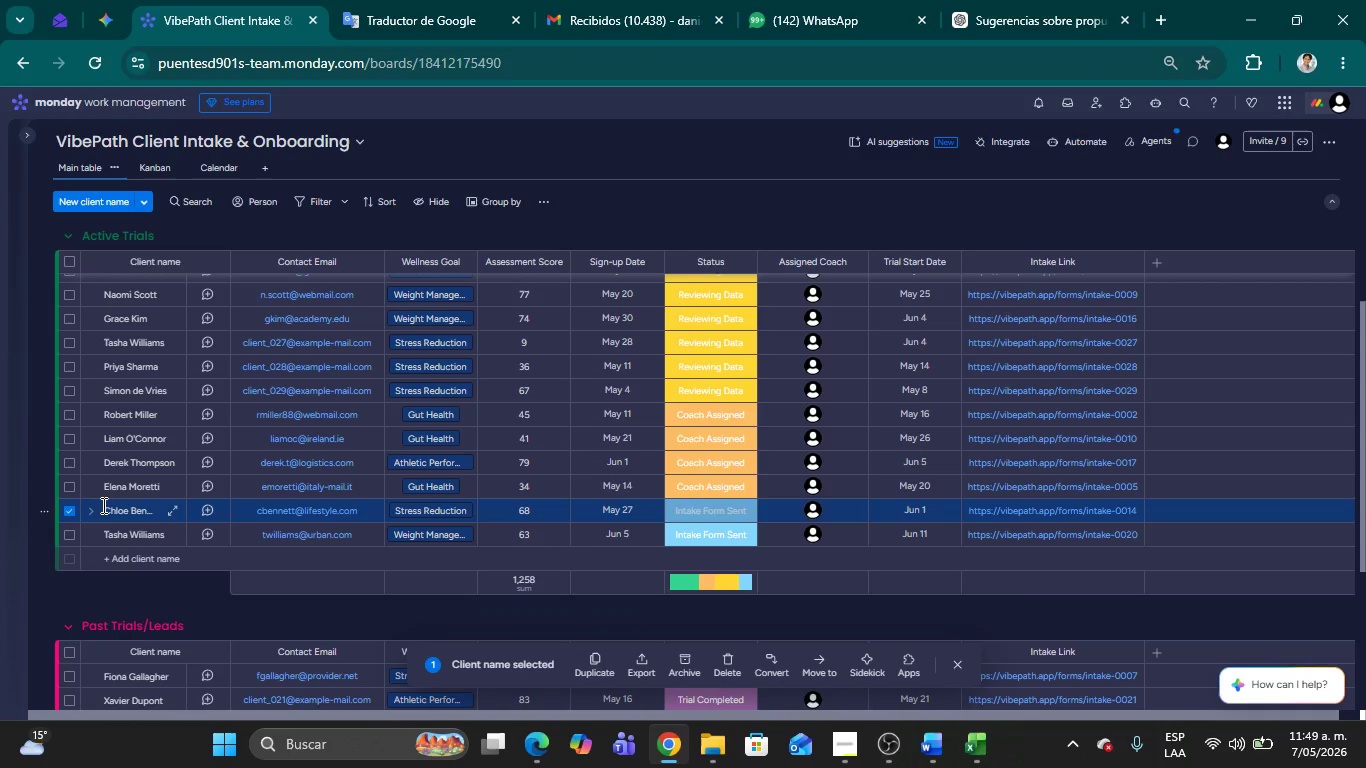 
left_click_drag(start_coordinate=[100, 508], to_coordinate=[85, 295])
 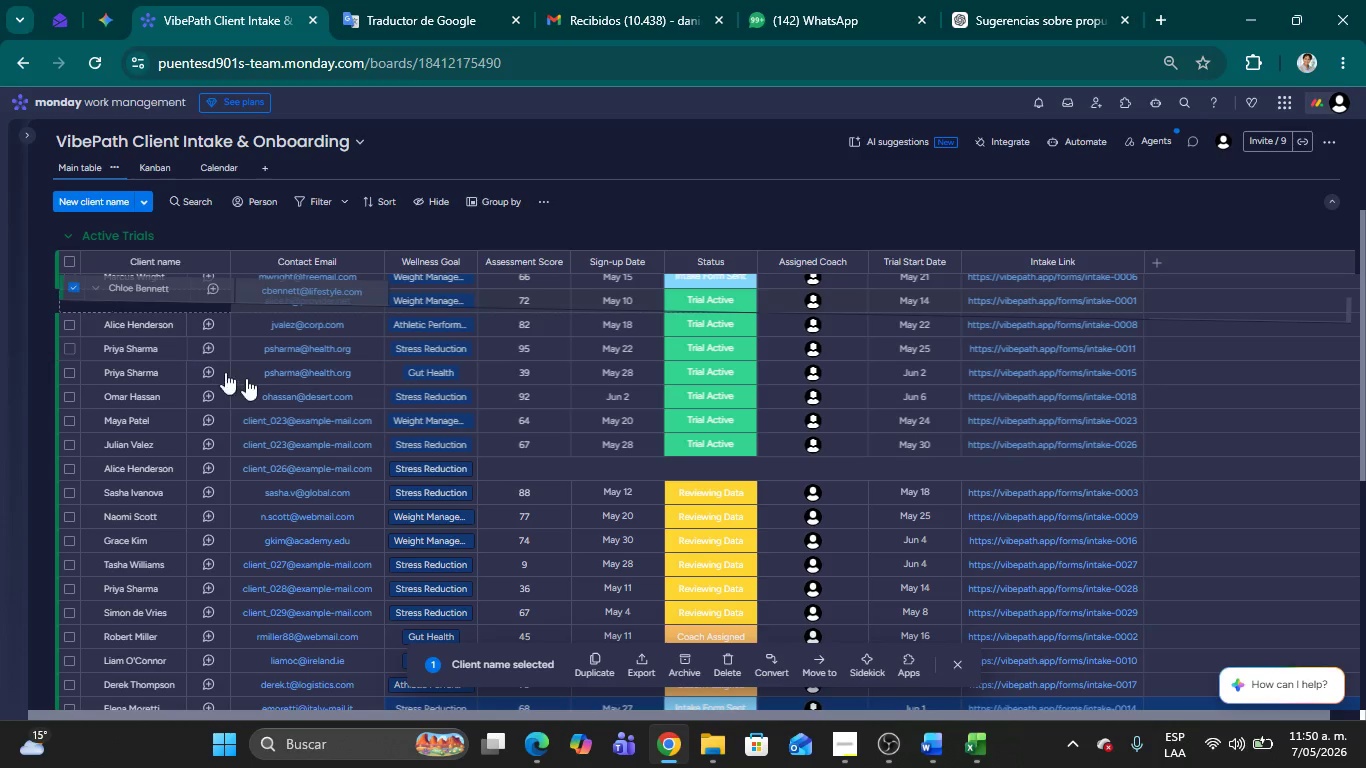 
scroll: coordinate [237, 452], scroll_direction: up, amount: 4.0
 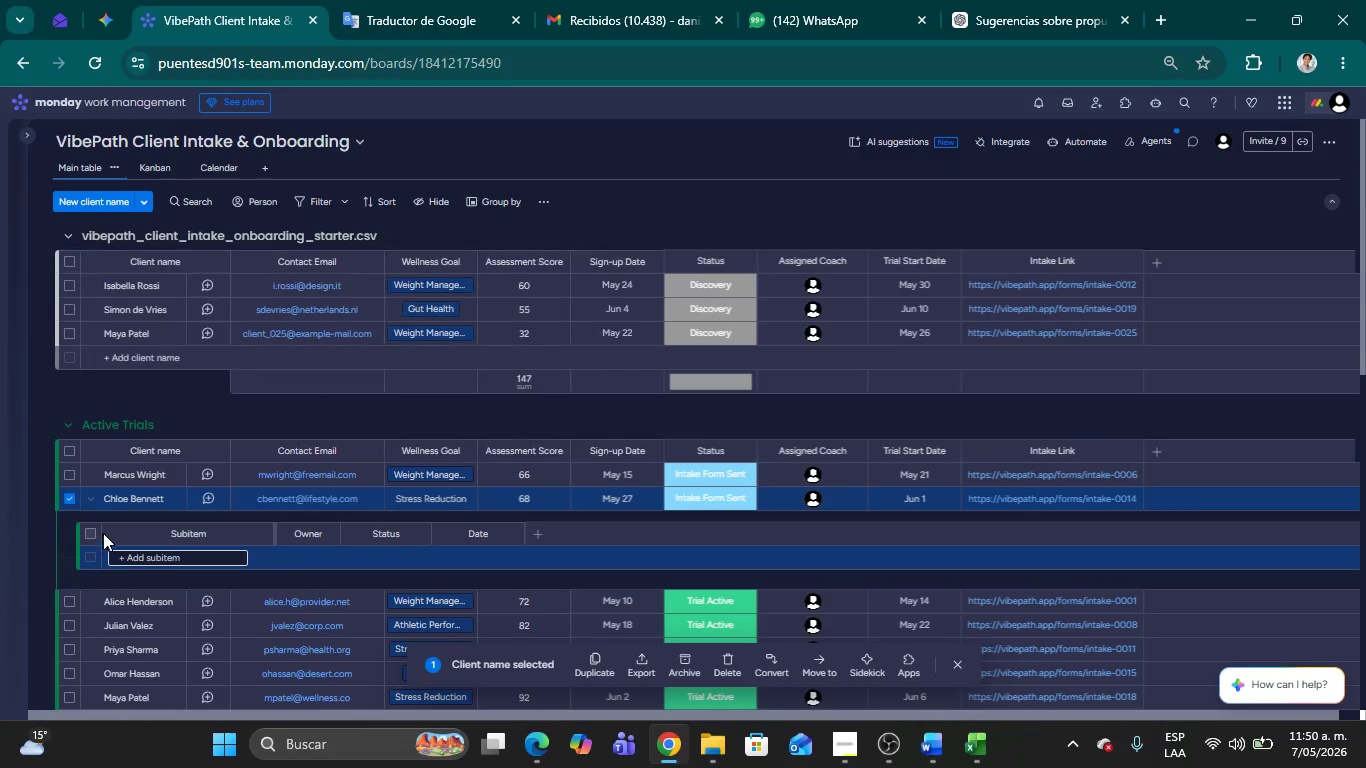 
left_click([65, 502])
 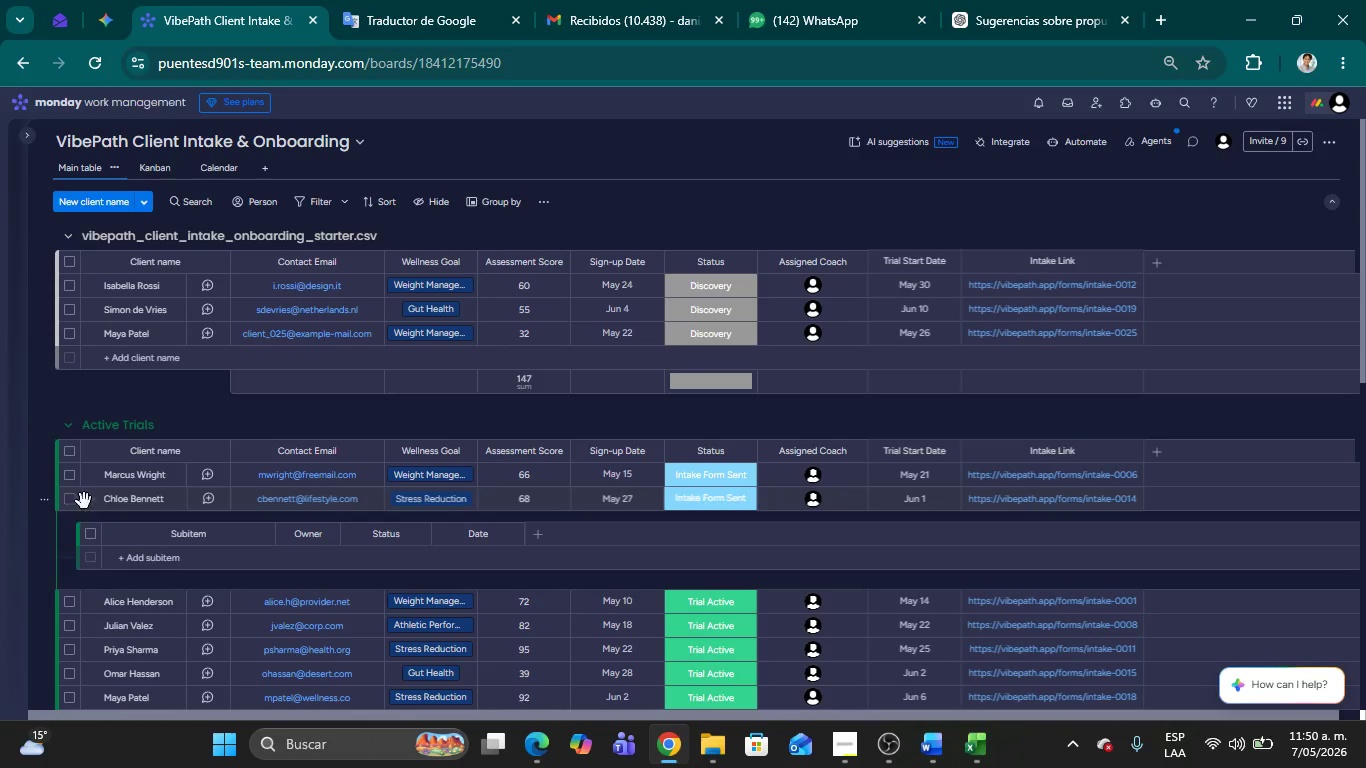 
left_click([85, 500])
 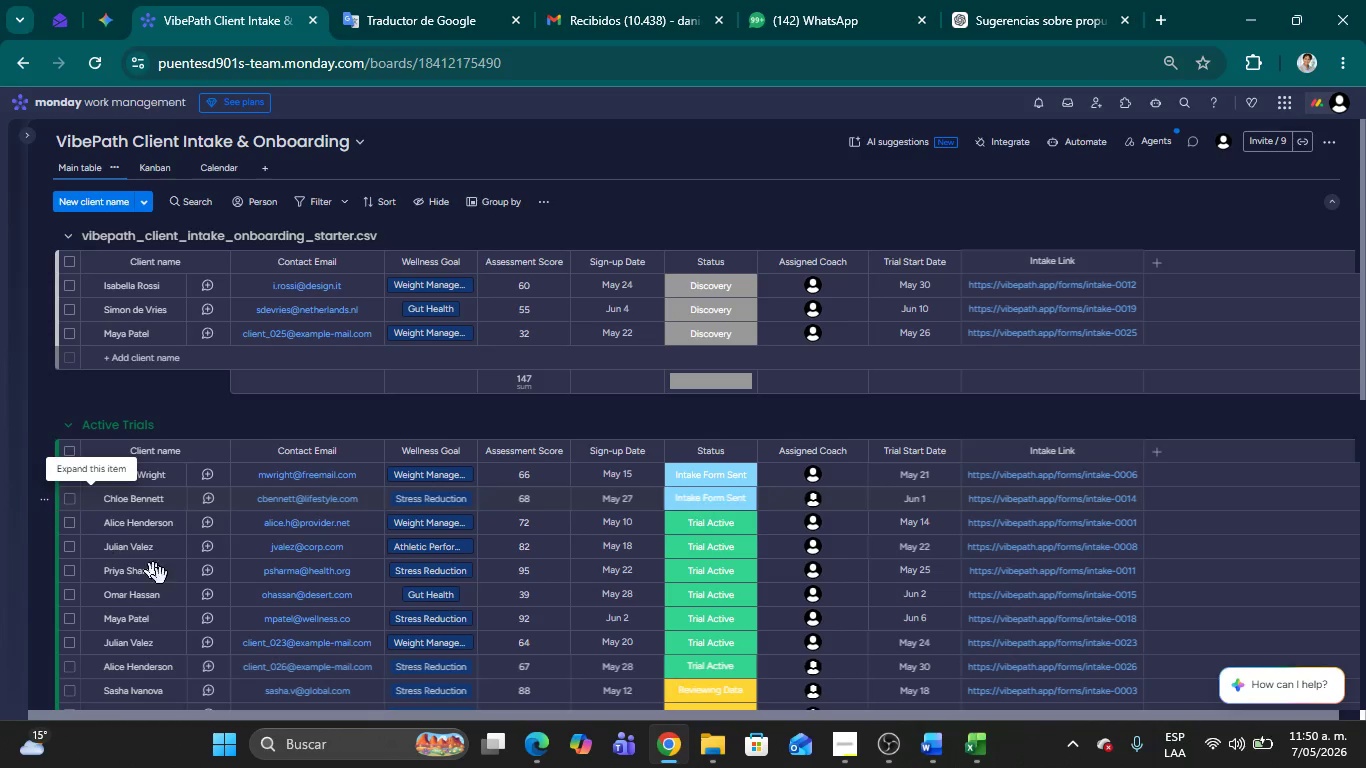 
scroll: coordinate [162, 607], scroll_direction: down, amount: 2.0
 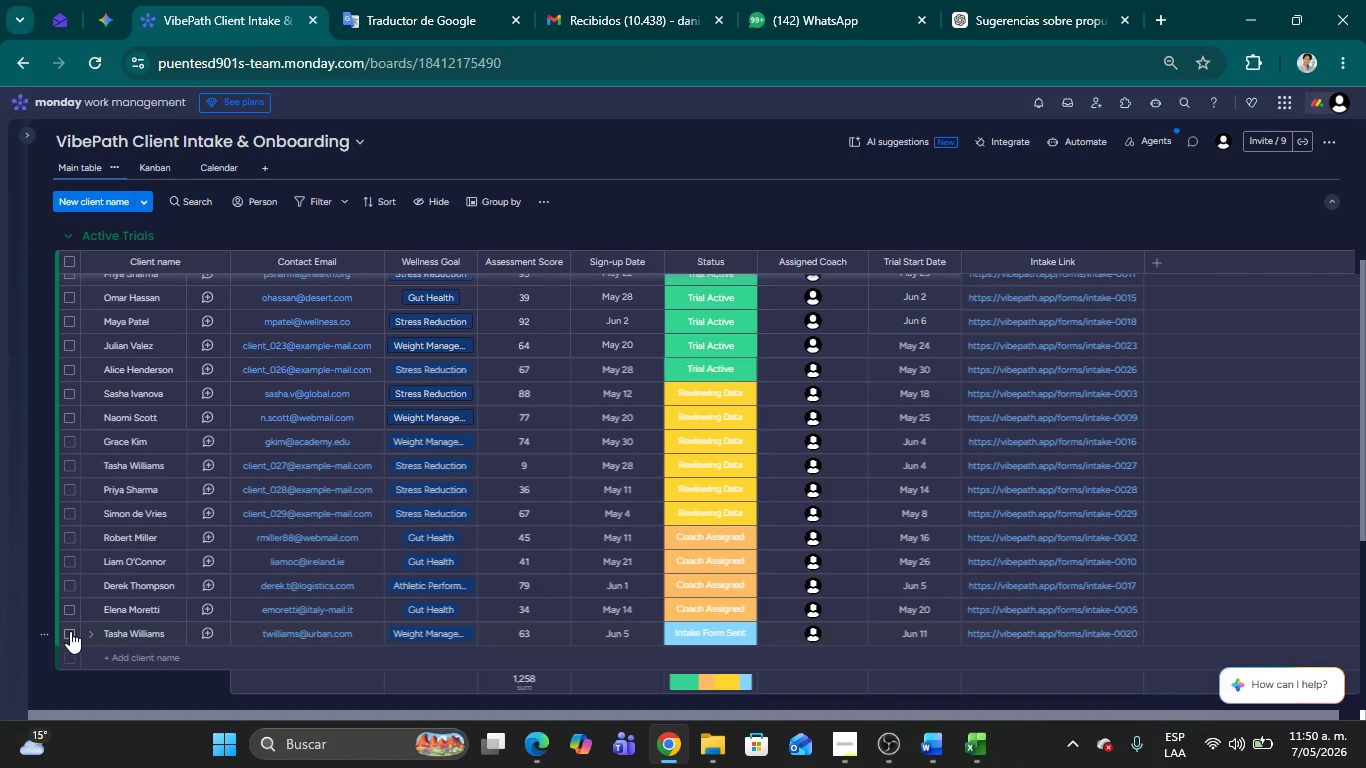 
wait(7.28)
 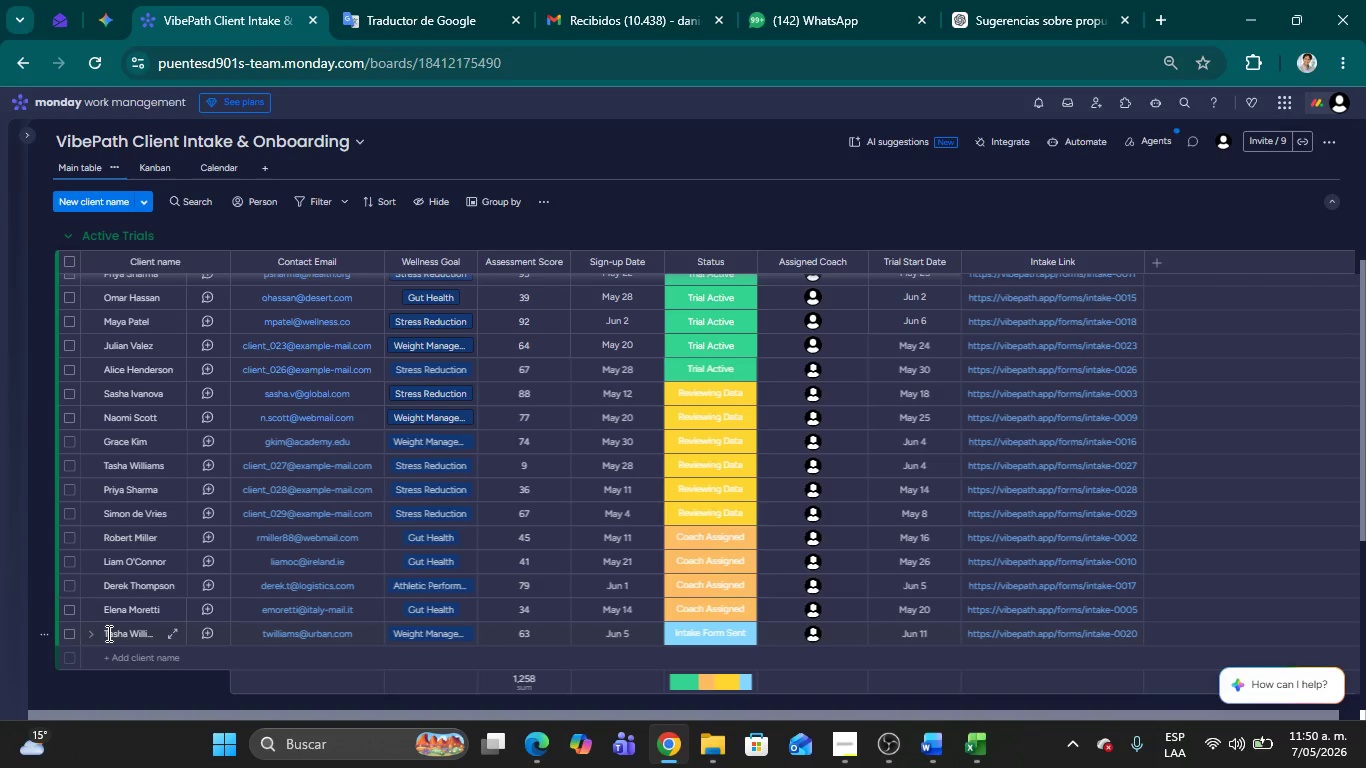 
left_click_drag(start_coordinate=[161, 634], to_coordinate=[129, 329])
 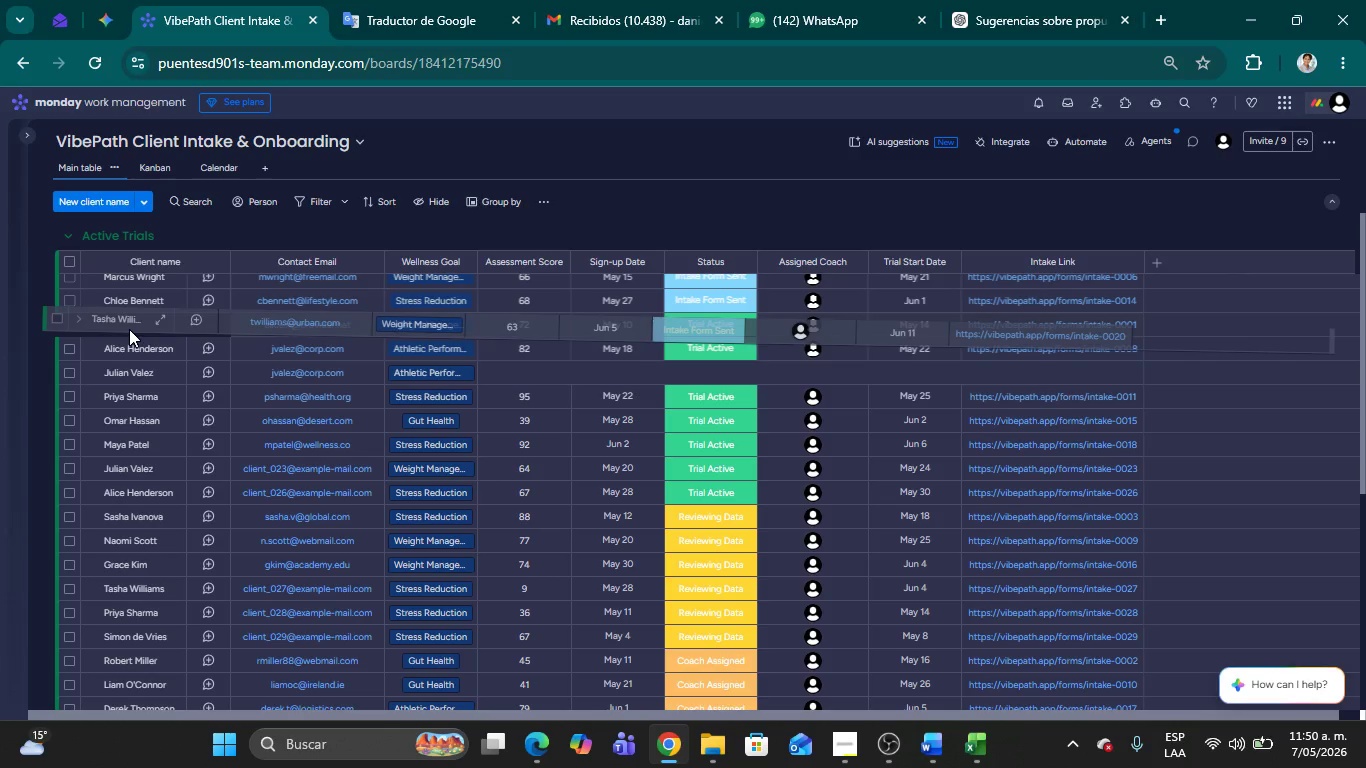 
scroll: coordinate [309, 560], scroll_direction: up, amount: 4.0
 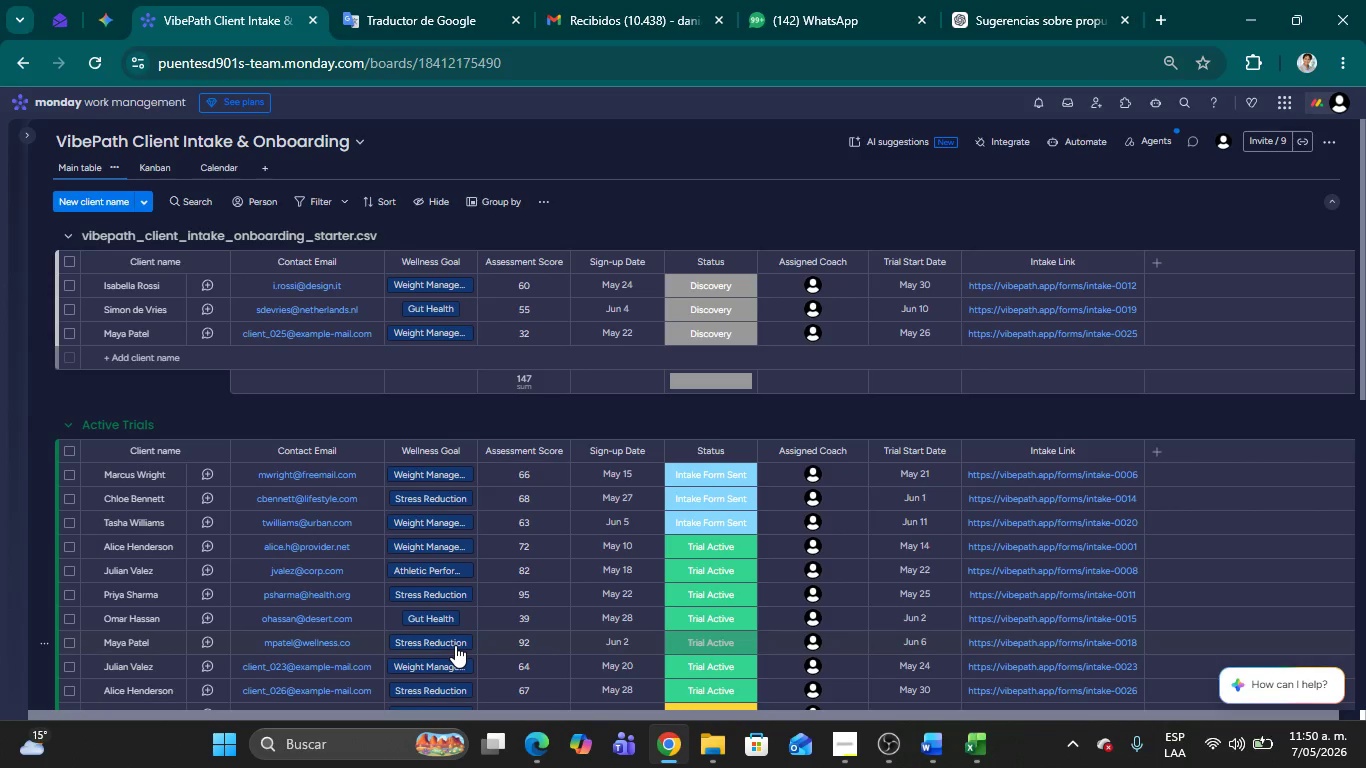 
wait(6.48)
 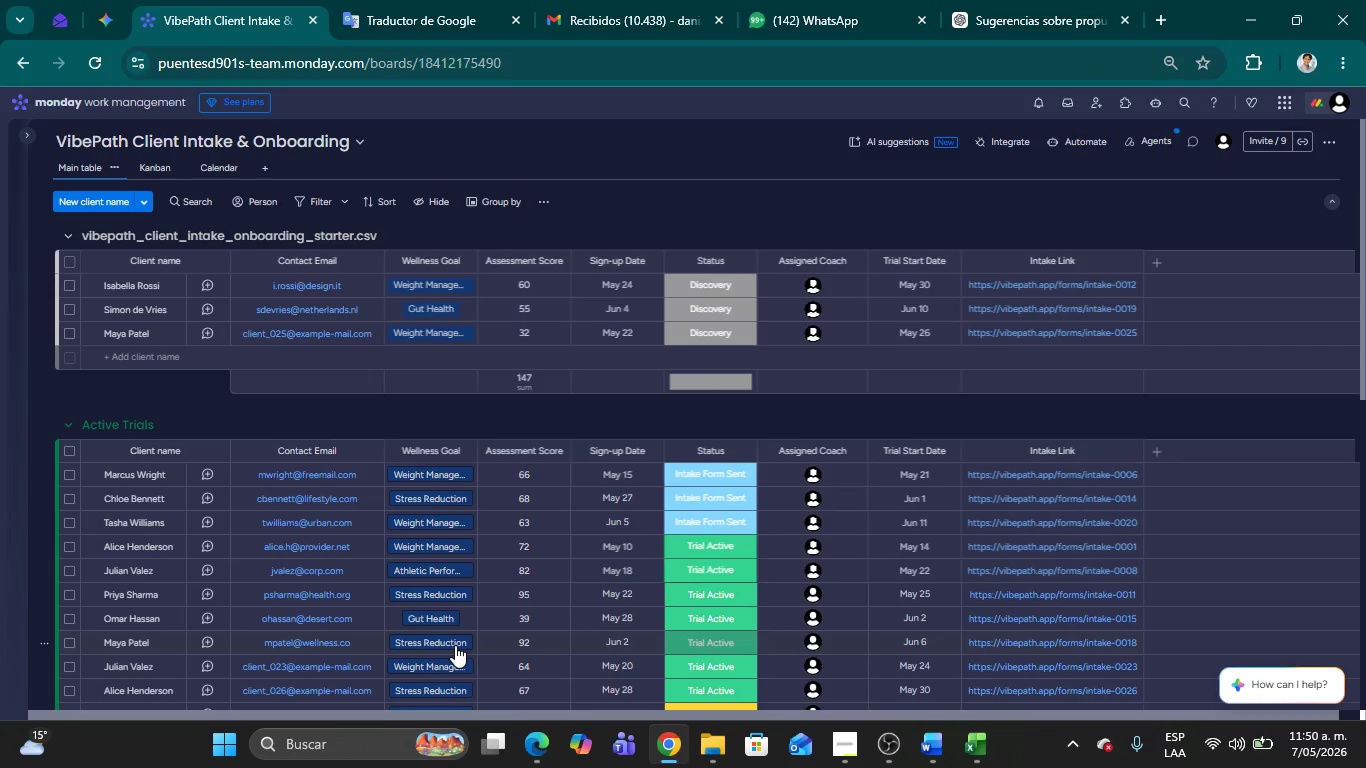 
scroll: coordinate [771, 570], scroll_direction: down, amount: 2.0
 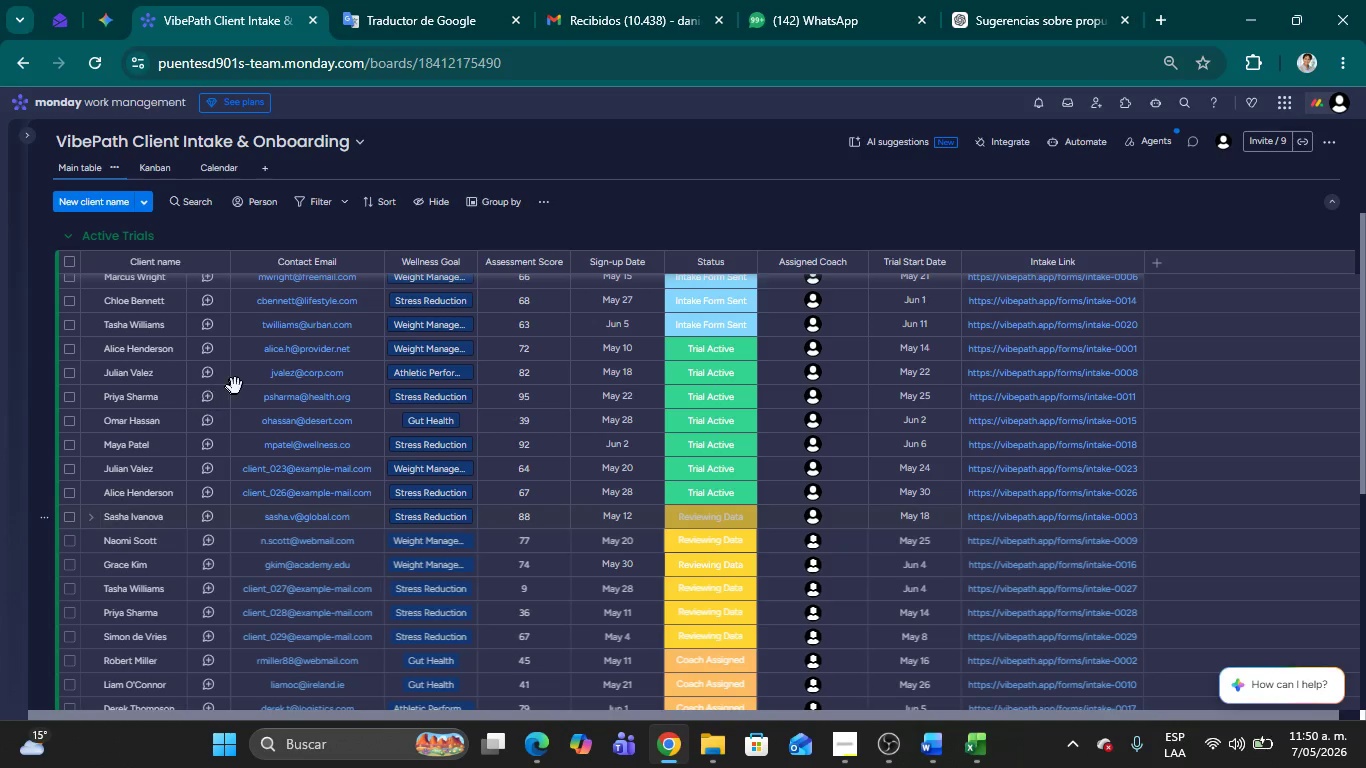 
scroll: coordinate [604, 453], scroll_direction: up, amount: 1.0
 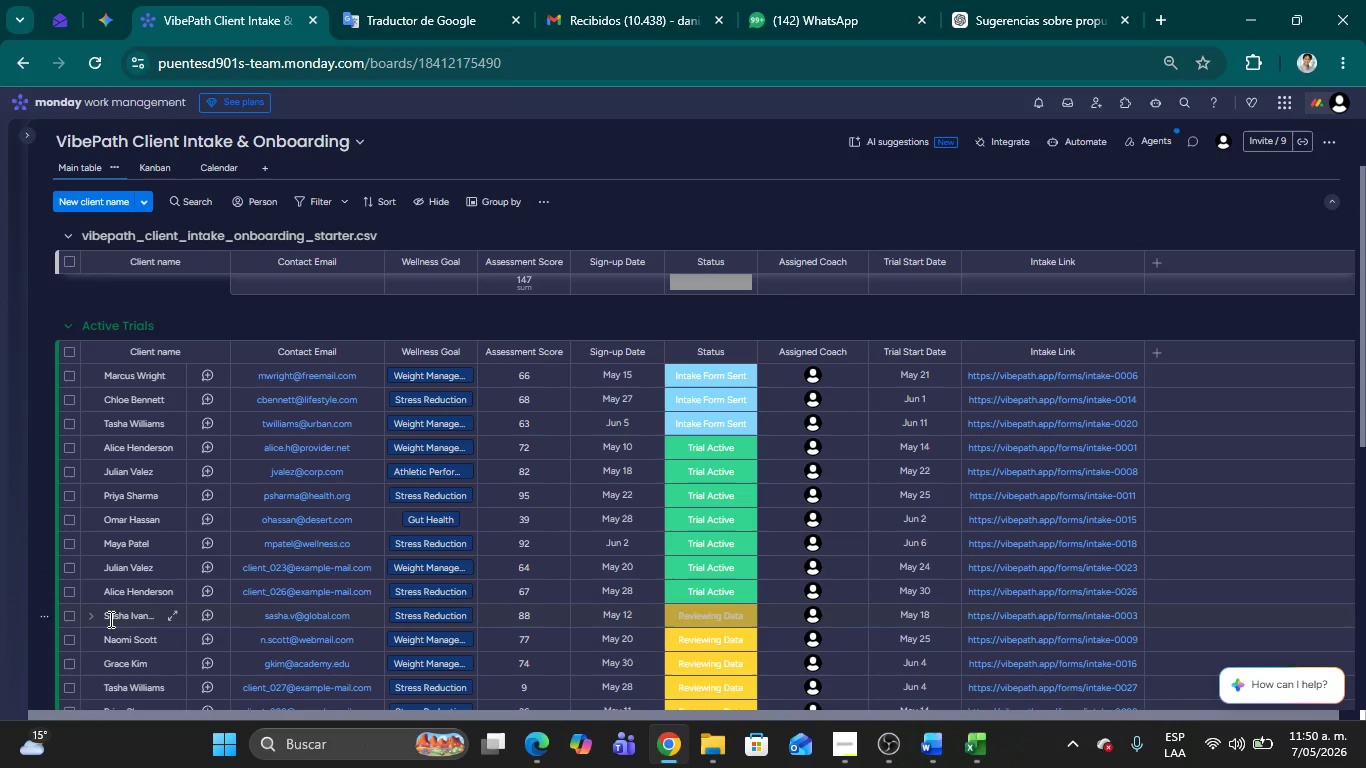 
wait(6.68)
 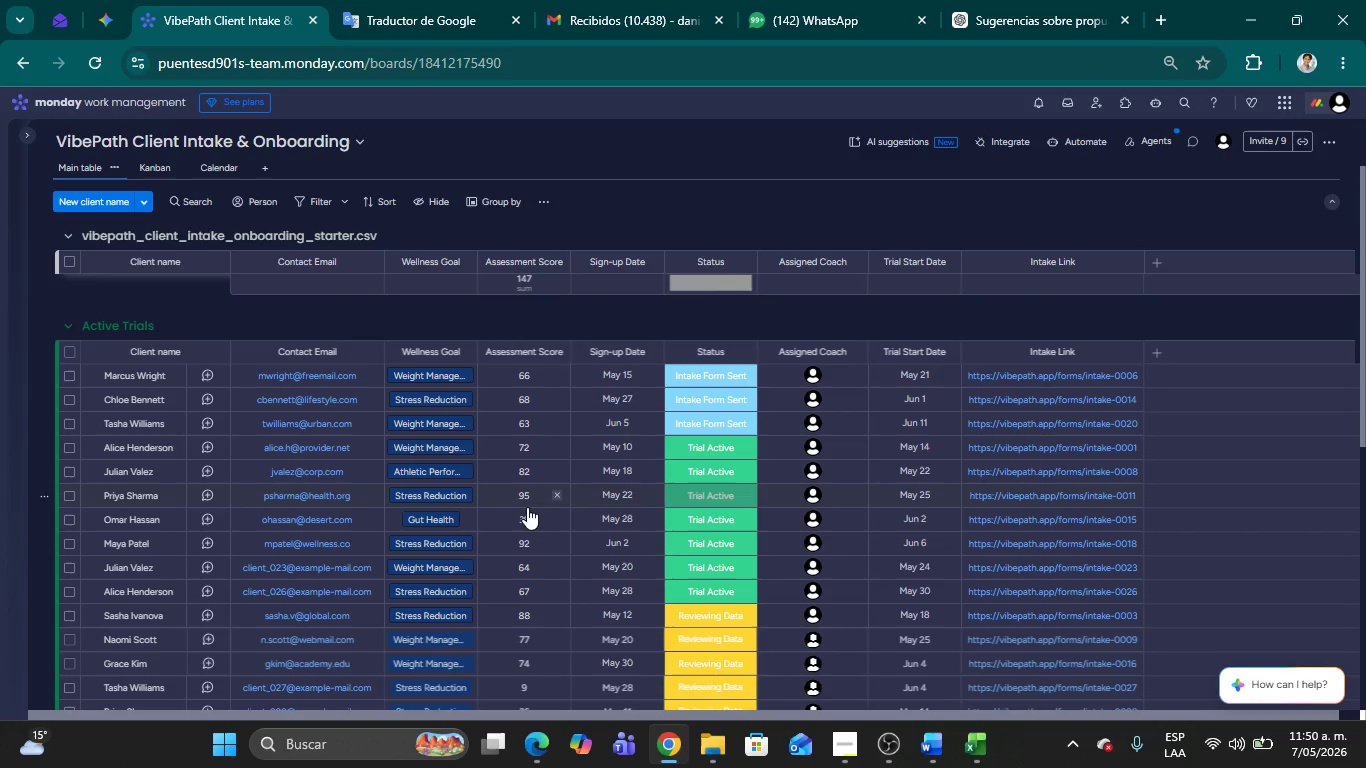 
left_click_drag(start_coordinate=[102, 627], to_coordinate=[110, 455])
 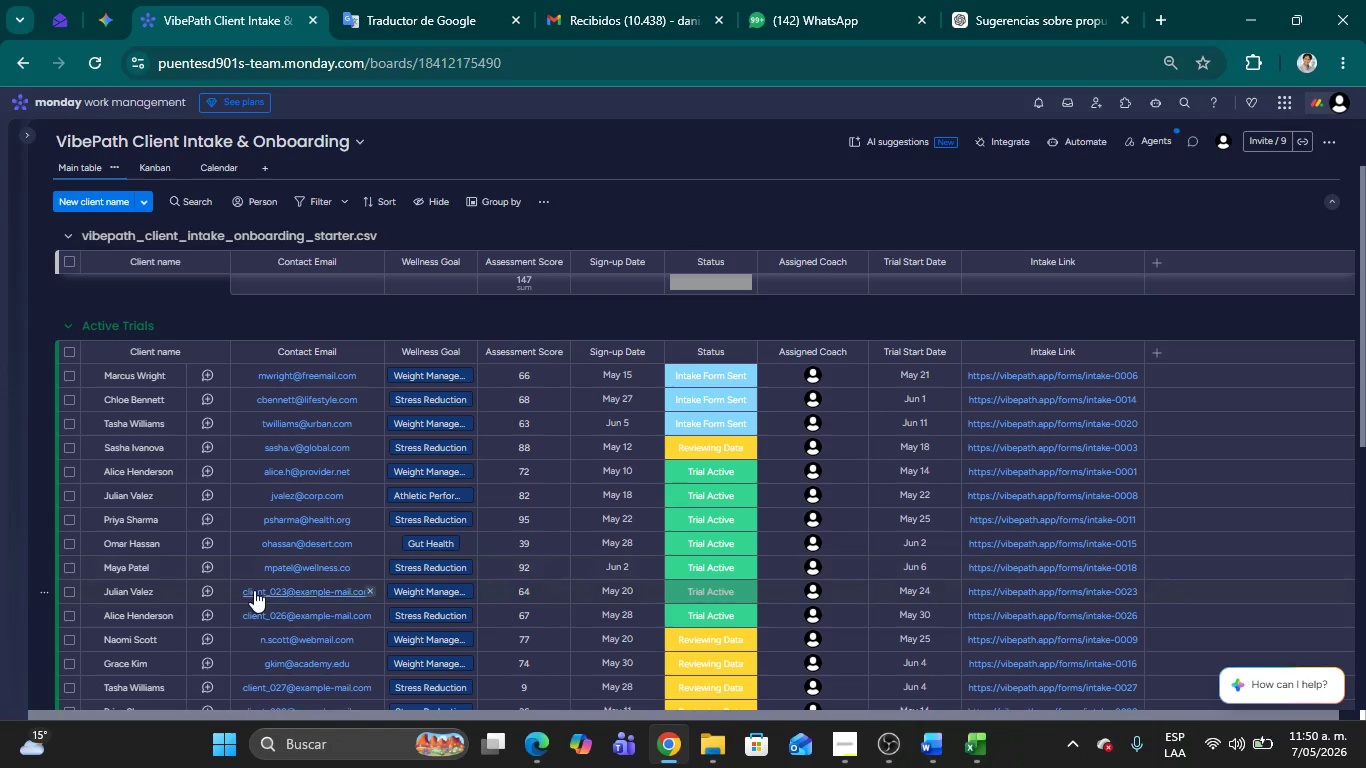 
mouse_move([96, 642])
 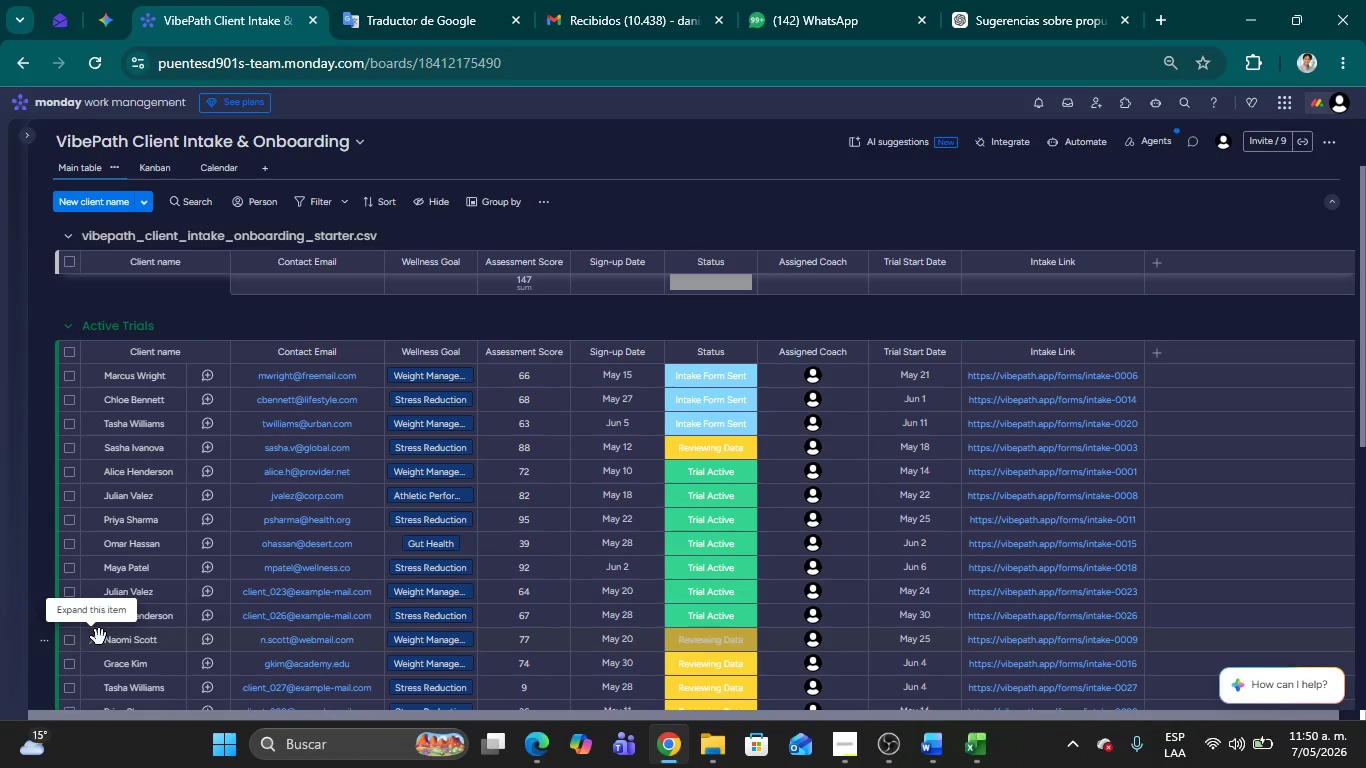 
left_click_drag(start_coordinate=[99, 637], to_coordinate=[130, 474])
 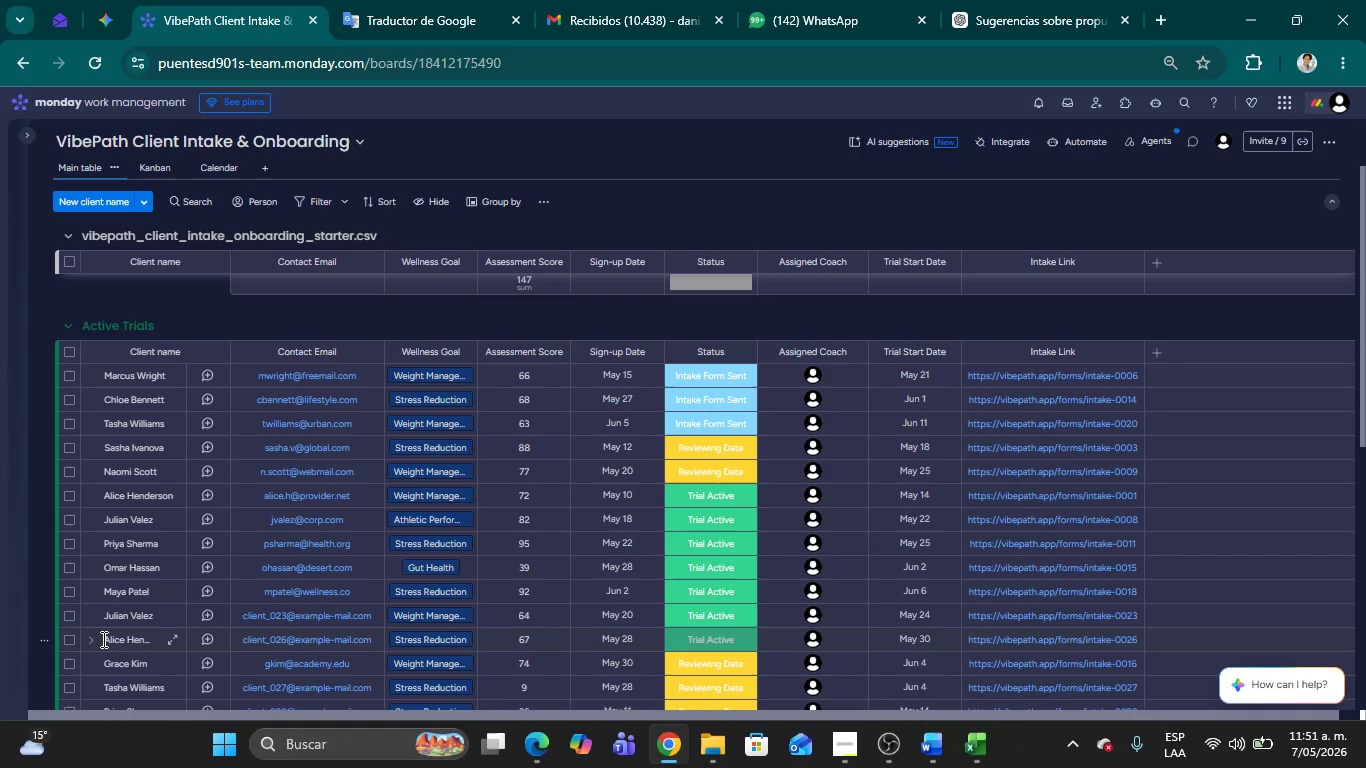 
mouse_move([166, 634])
 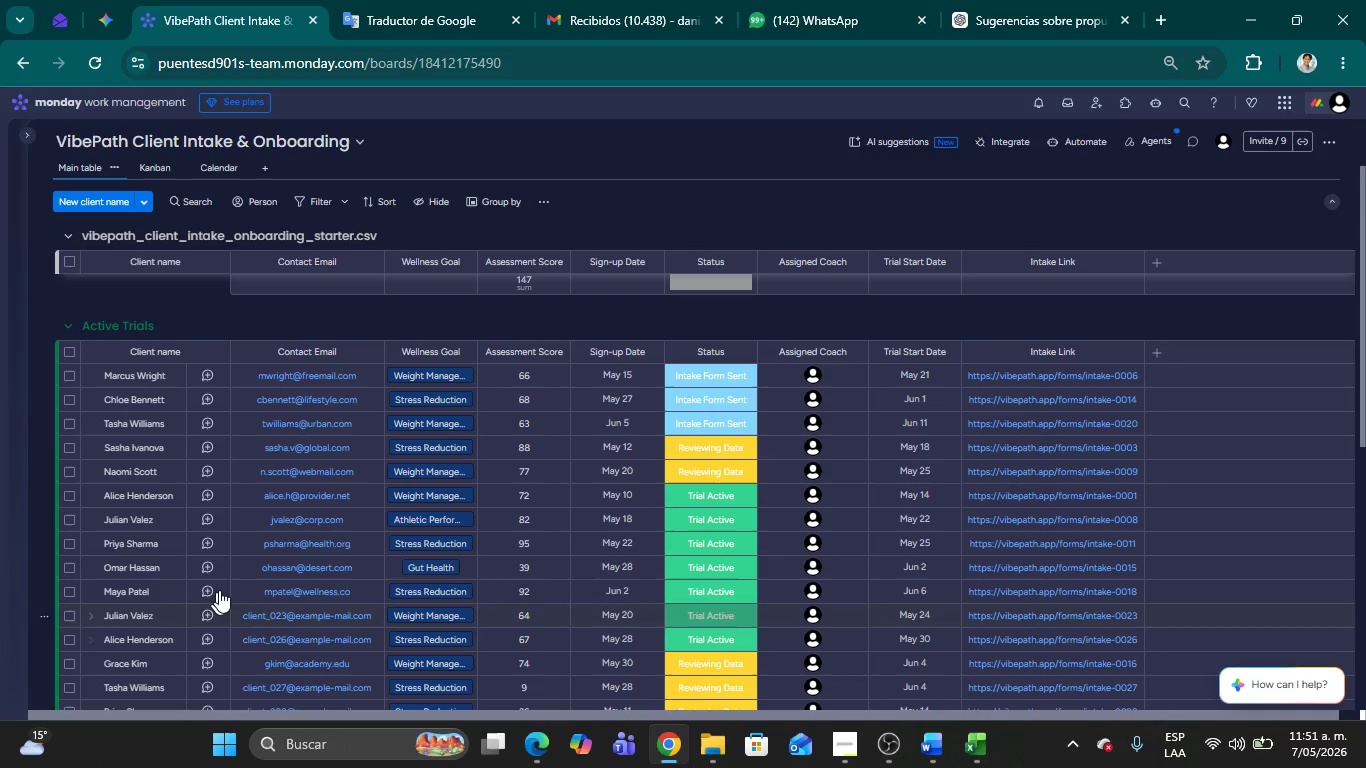 
scroll: coordinate [239, 562], scroll_direction: down, amount: 1.0
 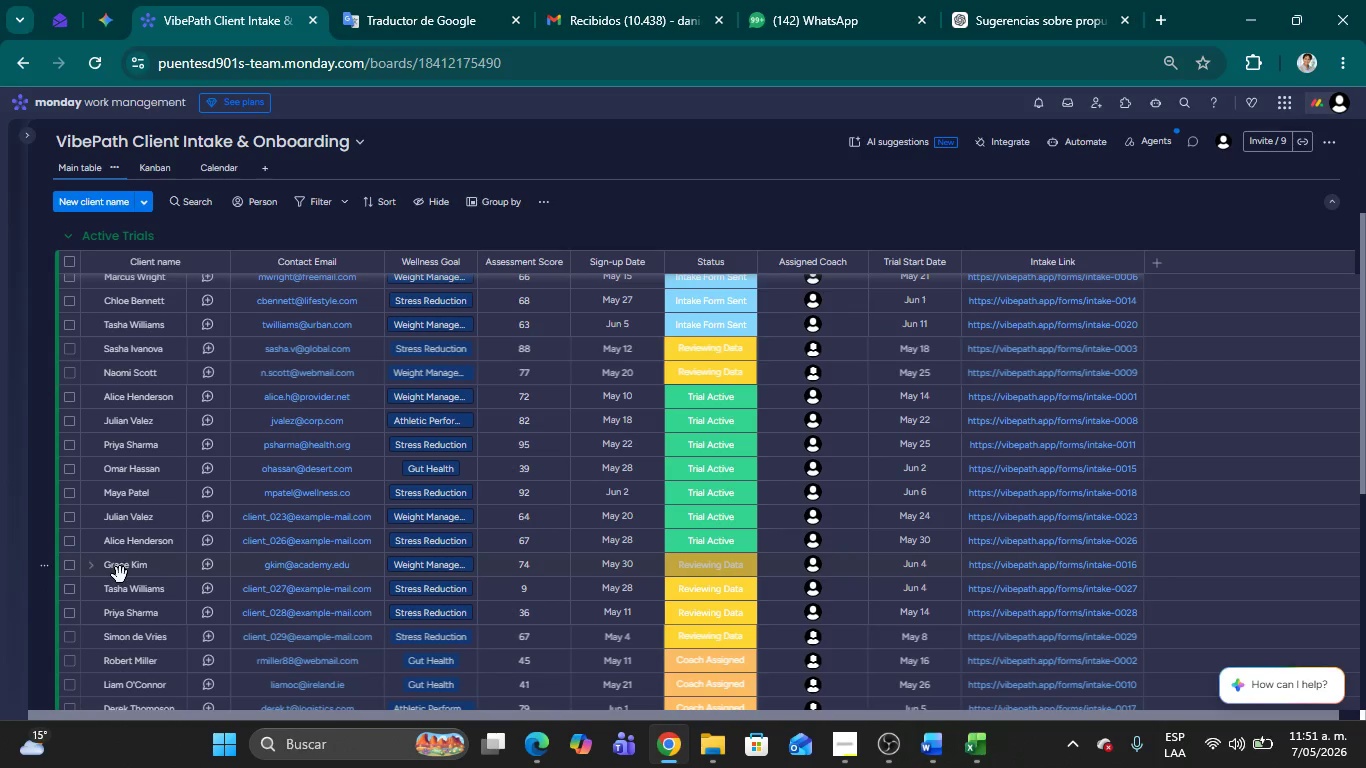 
left_click([120, 572])
 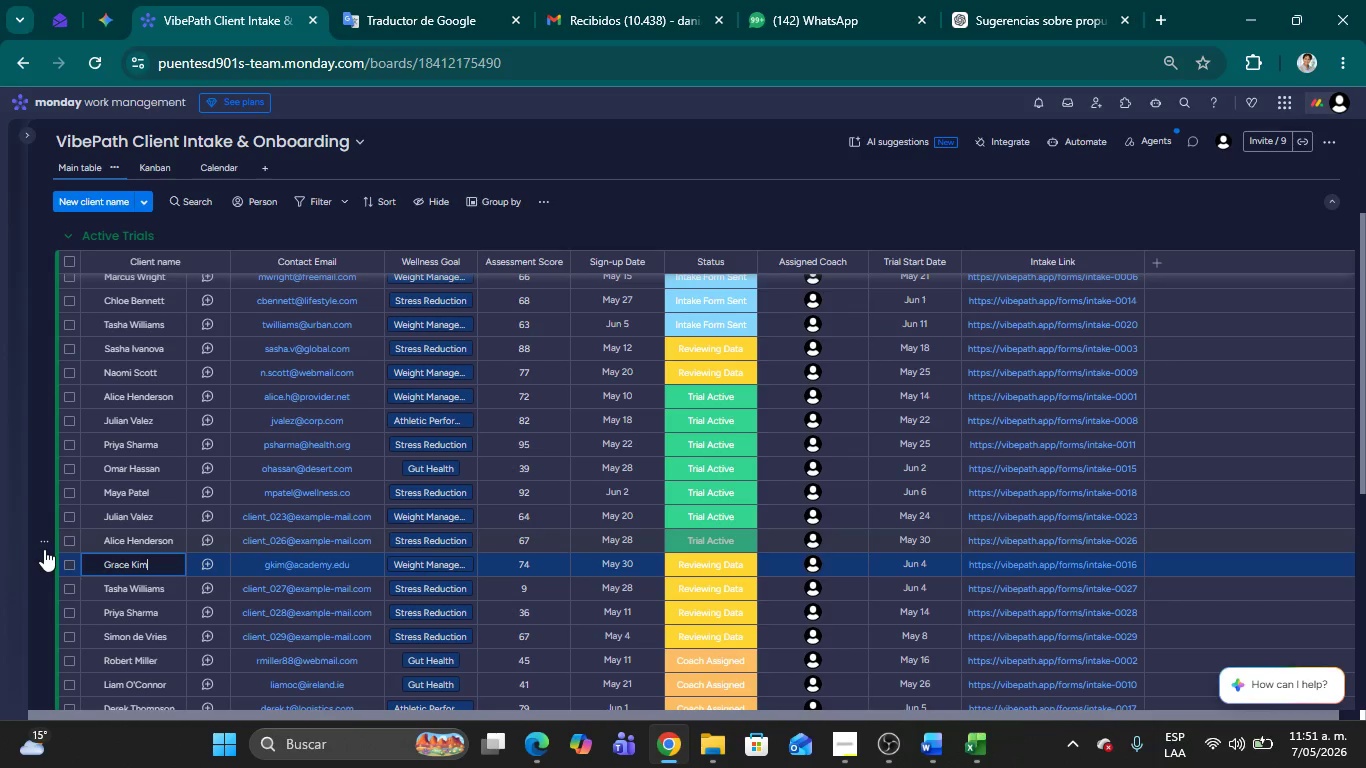 
left_click([46, 576])
 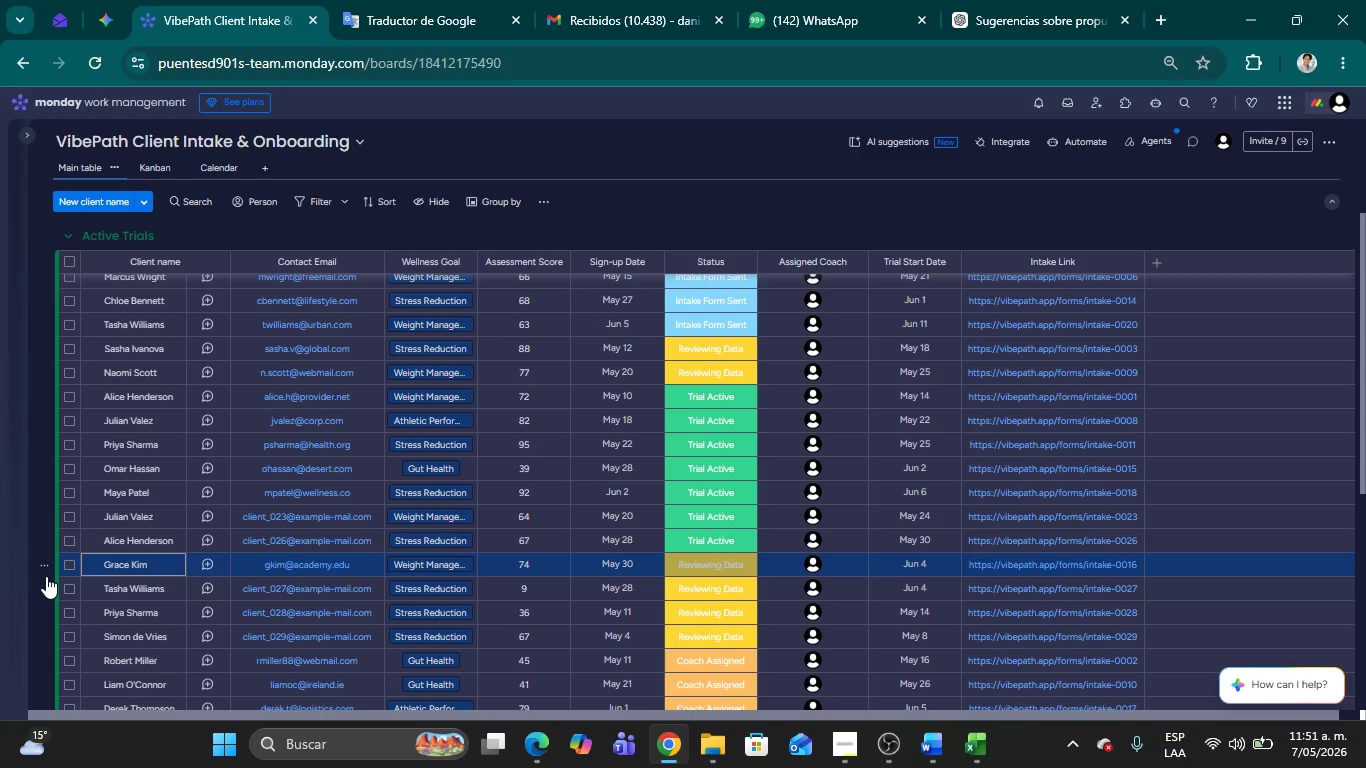 
mouse_move([110, 565])
 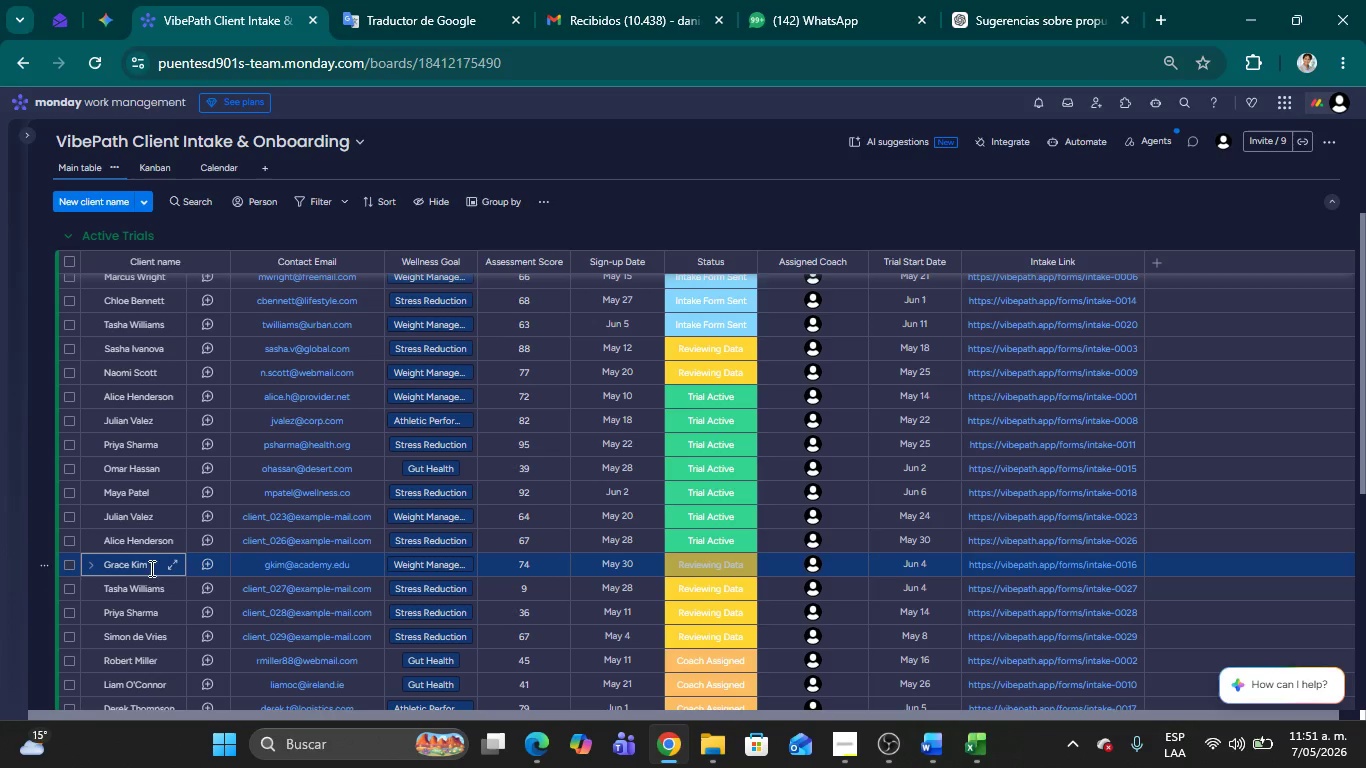 
left_click_drag(start_coordinate=[159, 564], to_coordinate=[176, 404])
 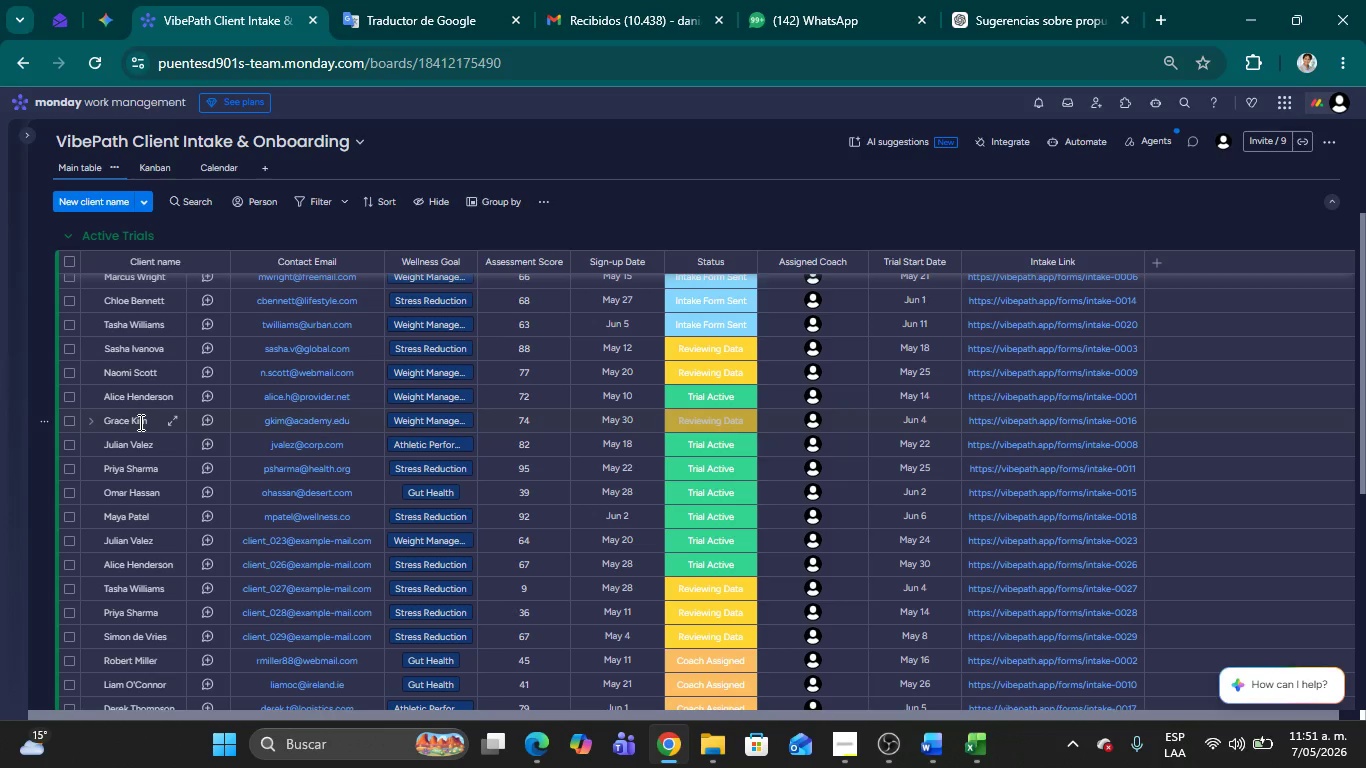 
wait(7.48)
 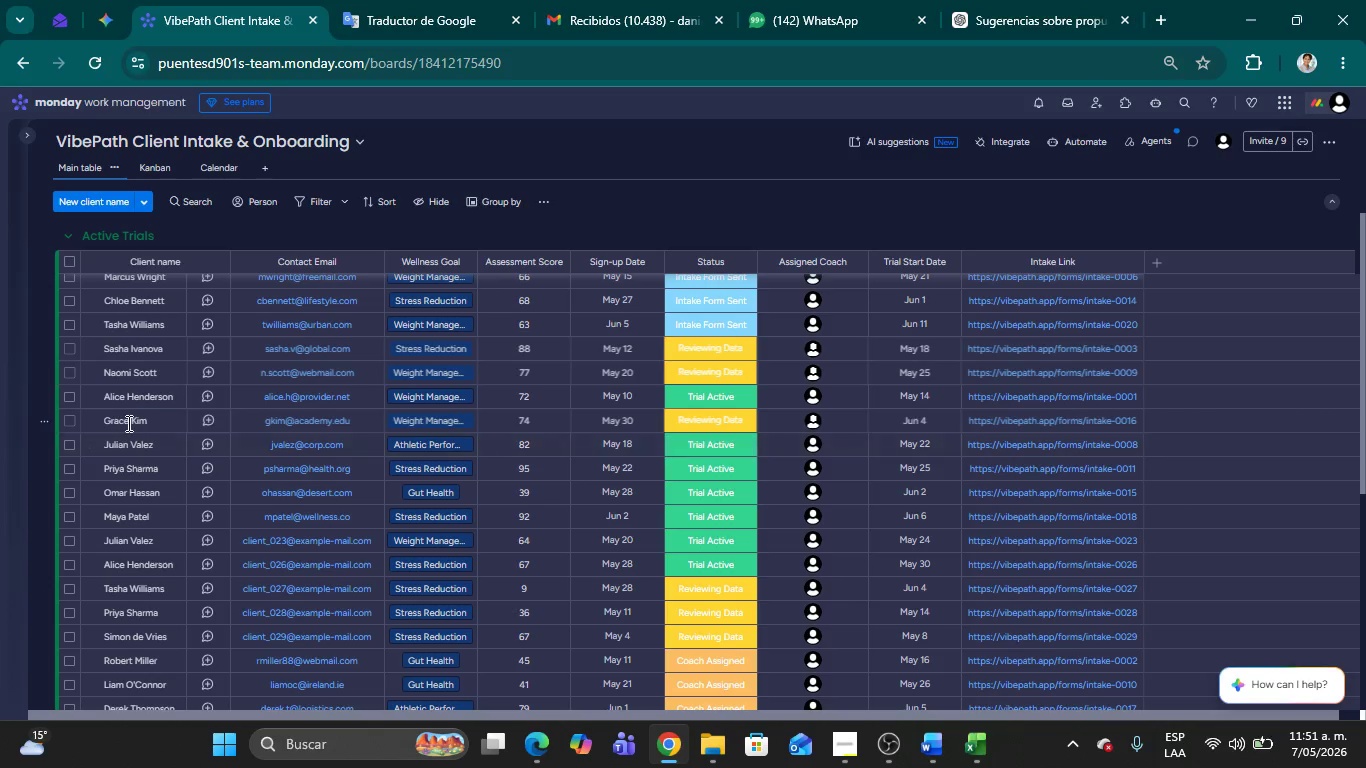 
left_click_drag(start_coordinate=[158, 423], to_coordinate=[153, 395])
 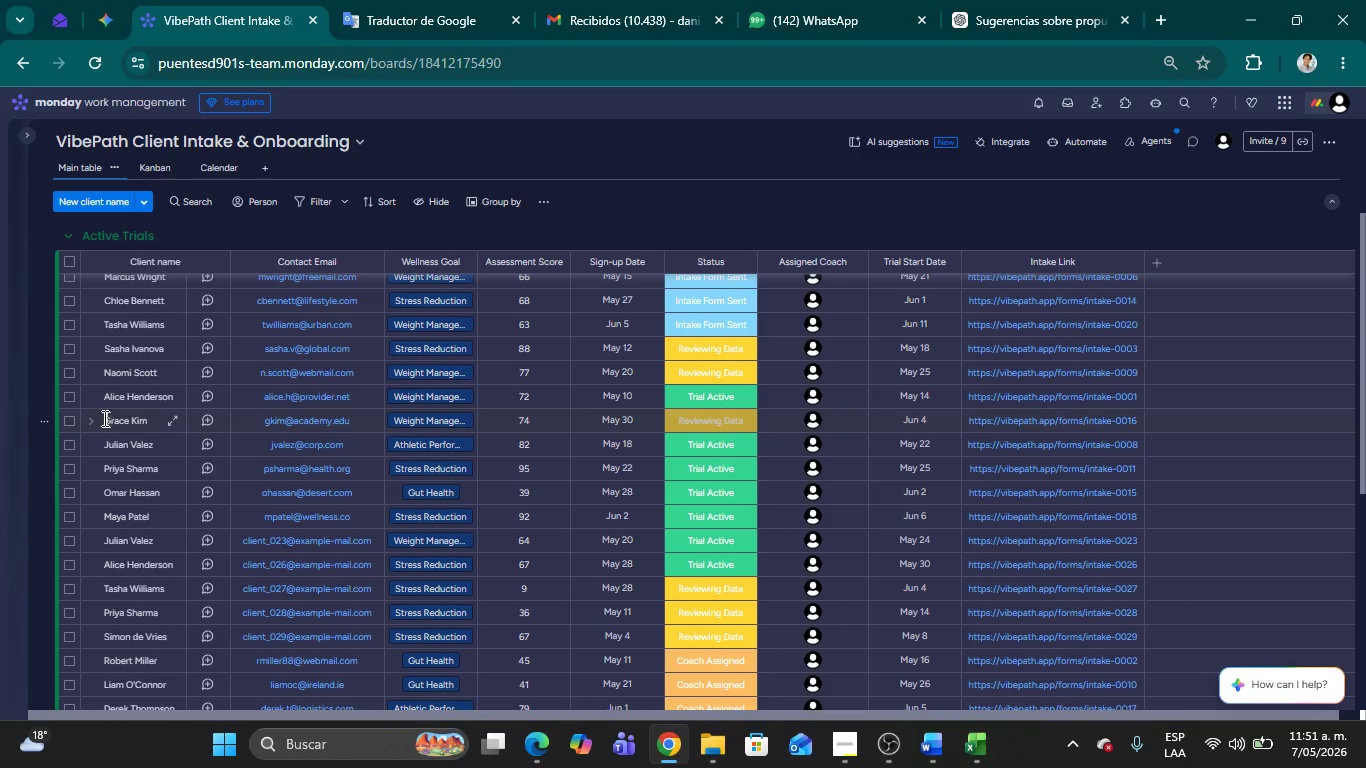 
wait(5.23)
 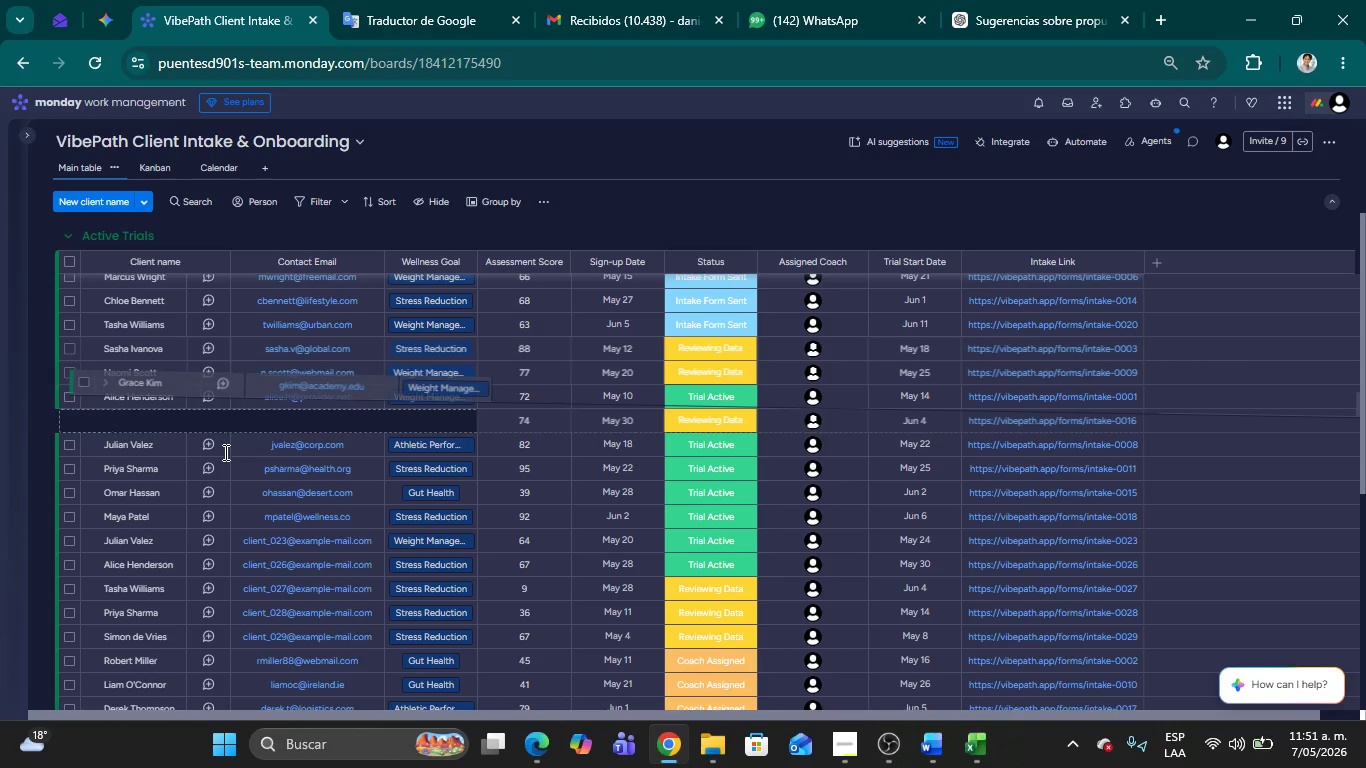 
left_click_drag(start_coordinate=[99, 396], to_coordinate=[94, 426])
 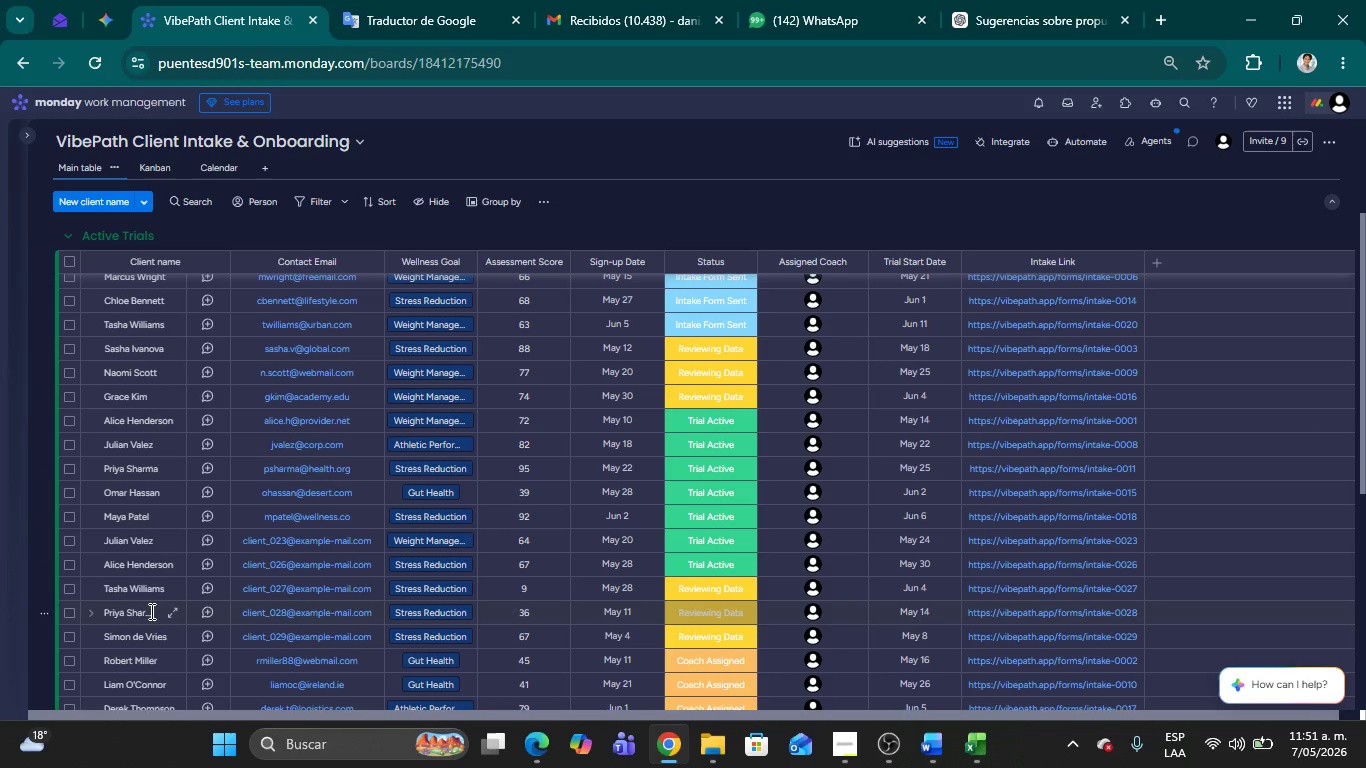 
wait(5.62)
 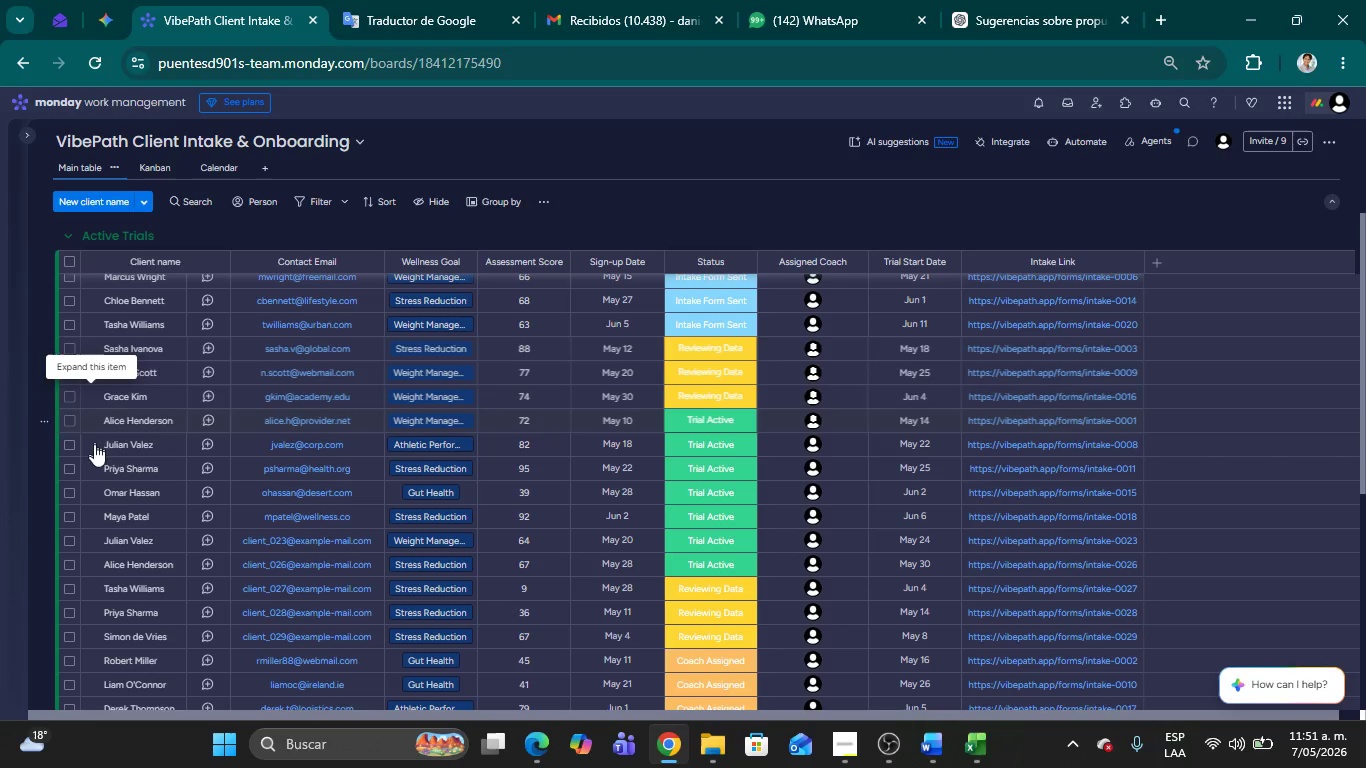 
left_click_drag(start_coordinate=[149, 597], to_coordinate=[173, 426])
 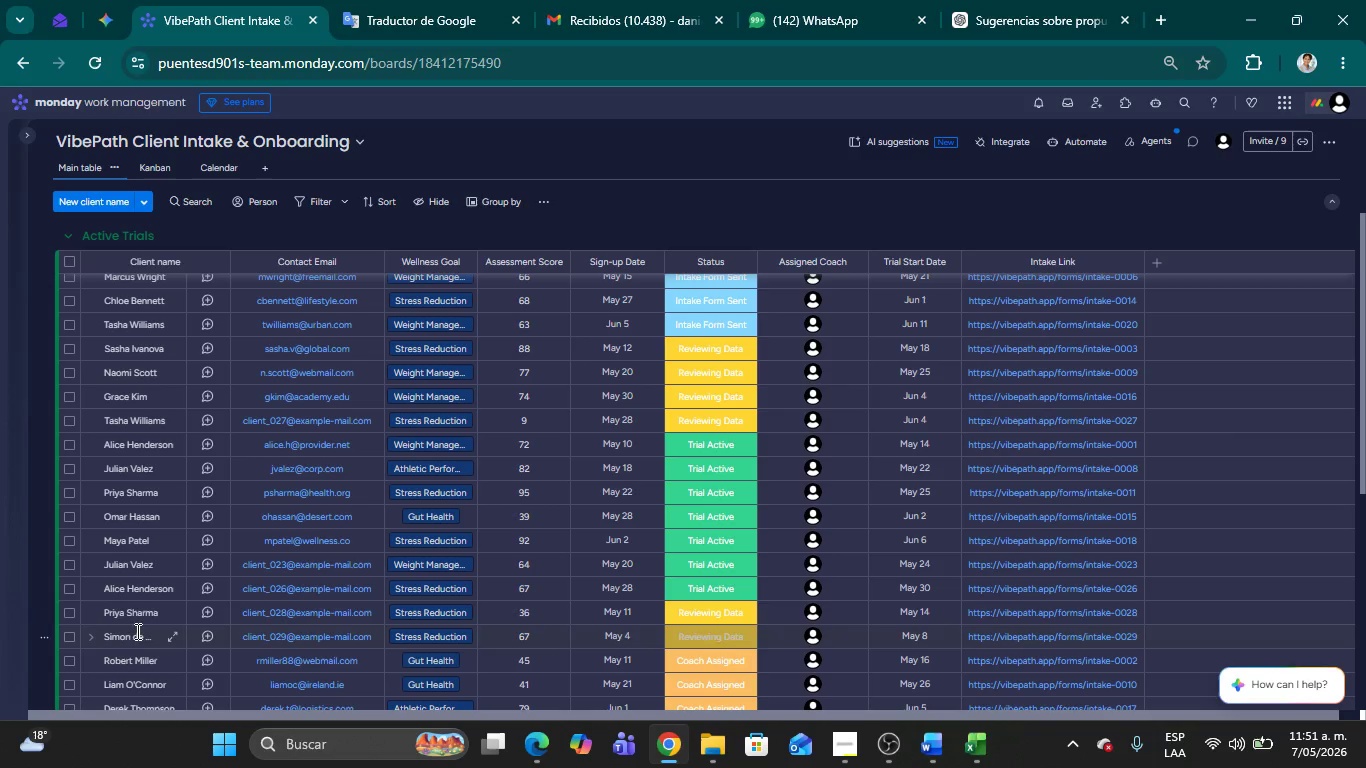 
wait(5.08)
 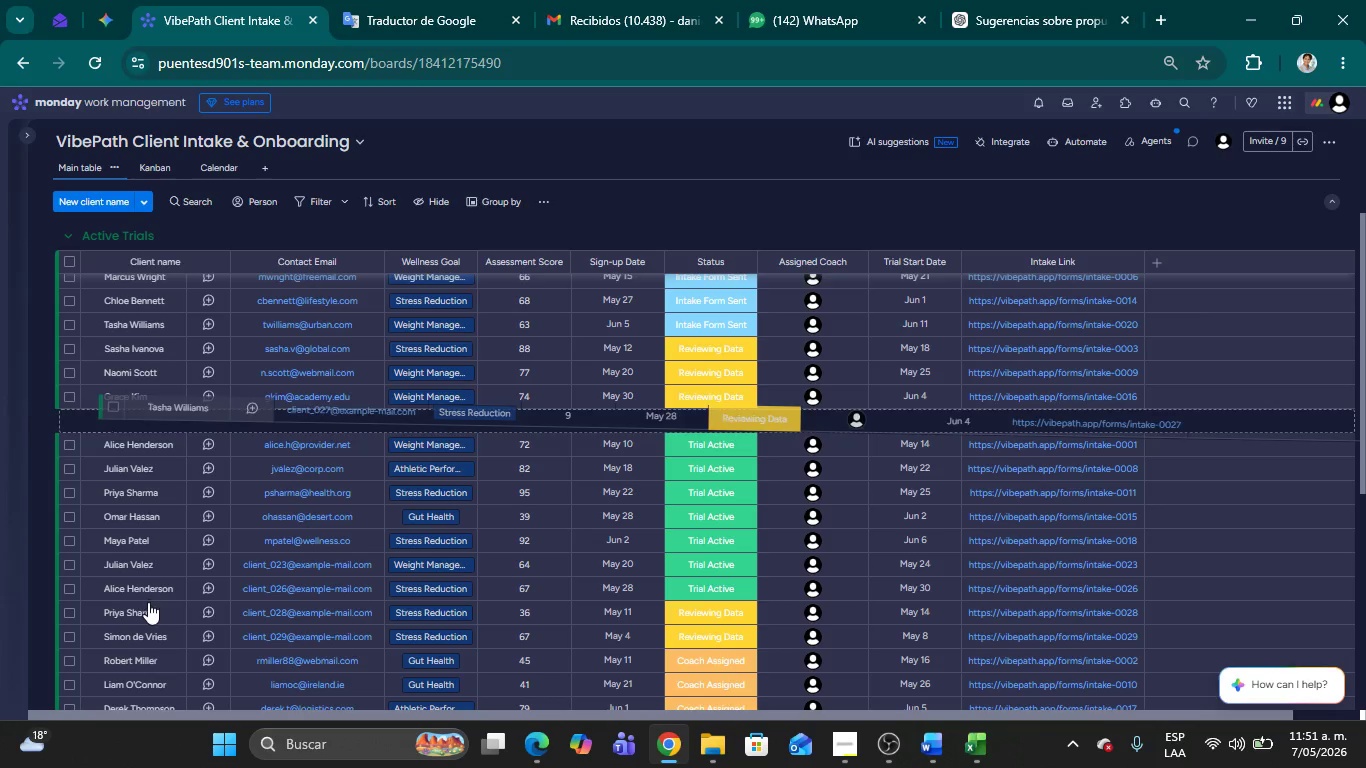 
left_click_drag(start_coordinate=[128, 622], to_coordinate=[136, 452])
 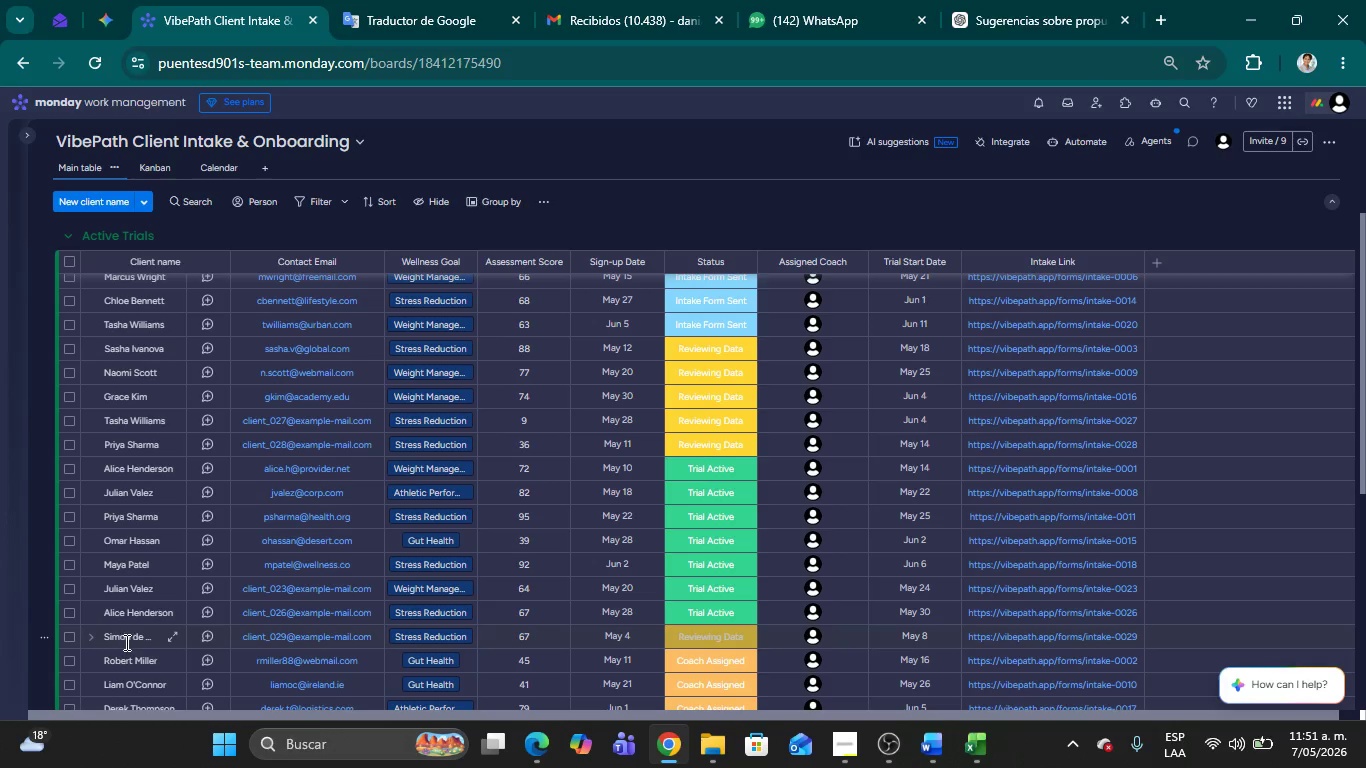 
wait(6.51)
 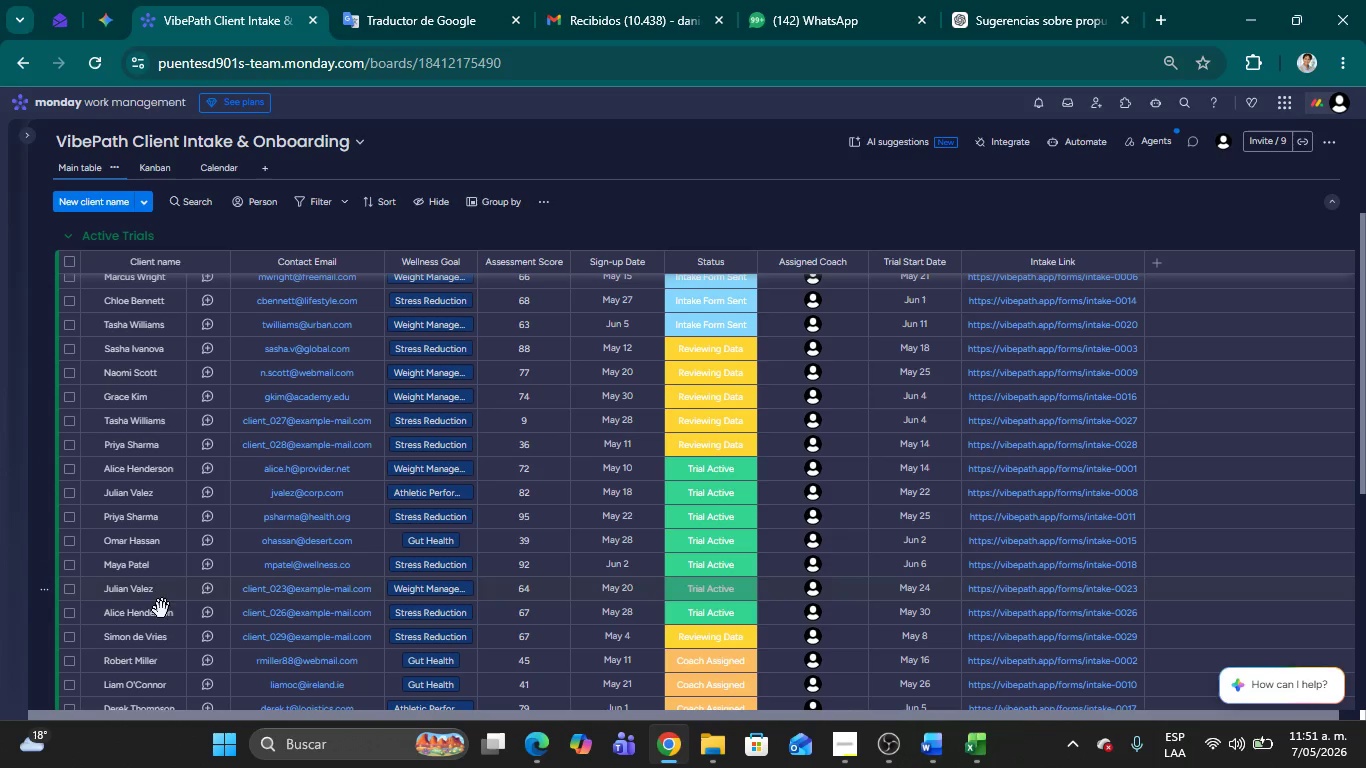 
left_click_drag(start_coordinate=[159, 642], to_coordinate=[165, 479])
 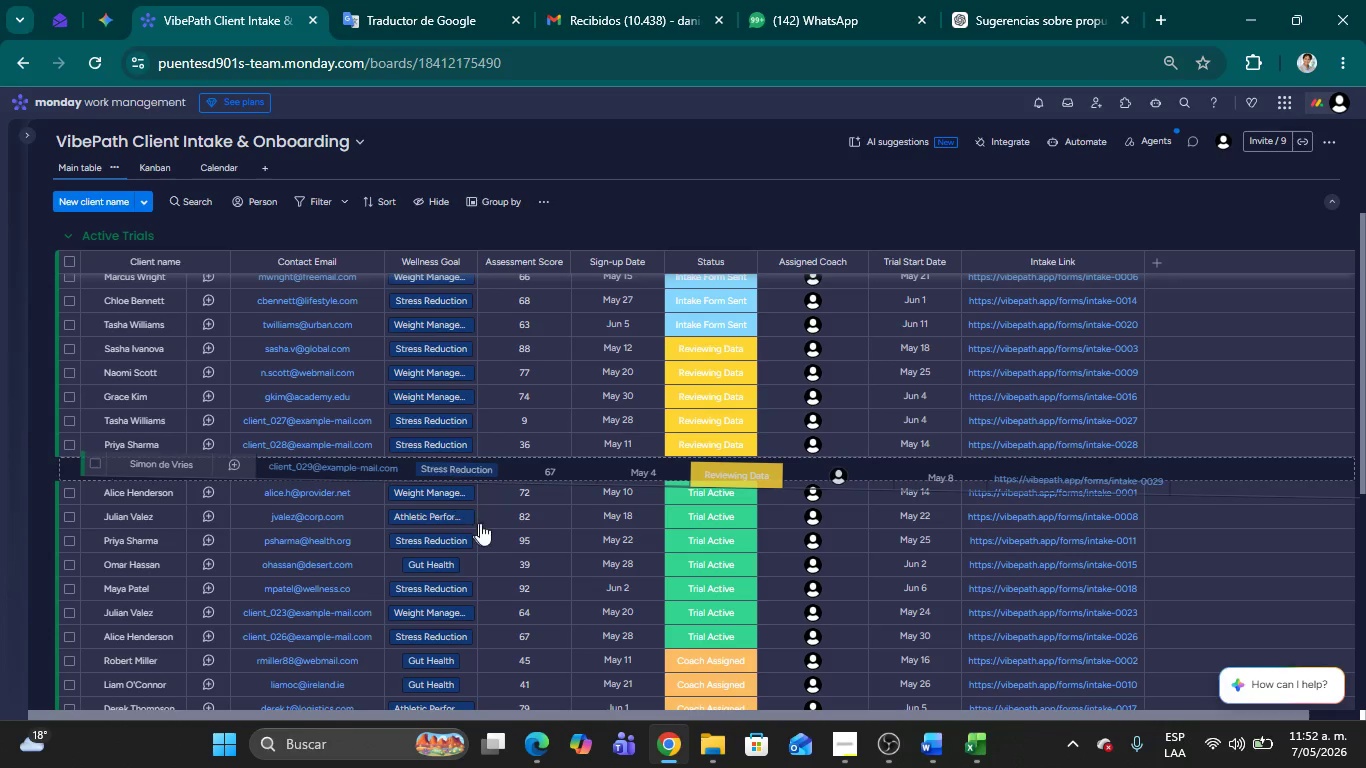 
mouse_move([484, 548])
 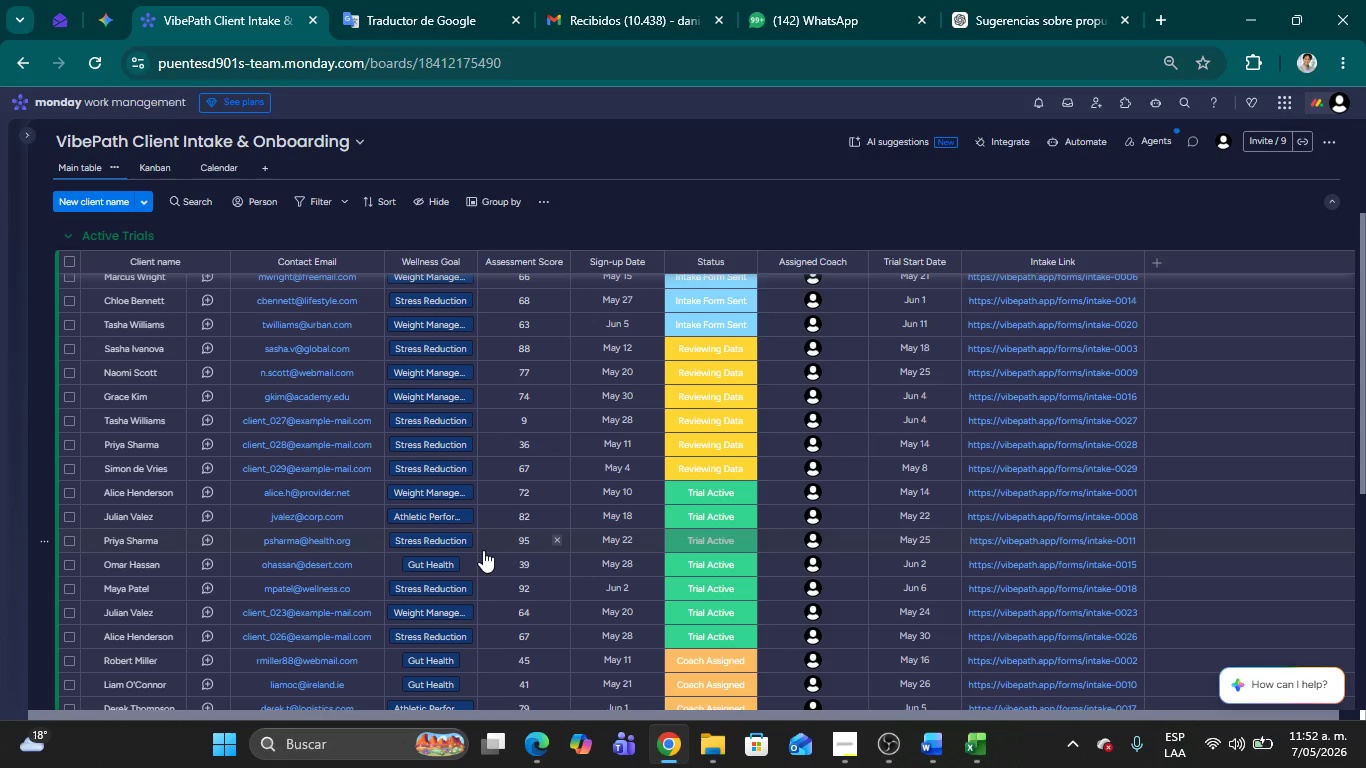 
scroll: coordinate [483, 550], scroll_direction: down, amount: 2.0
 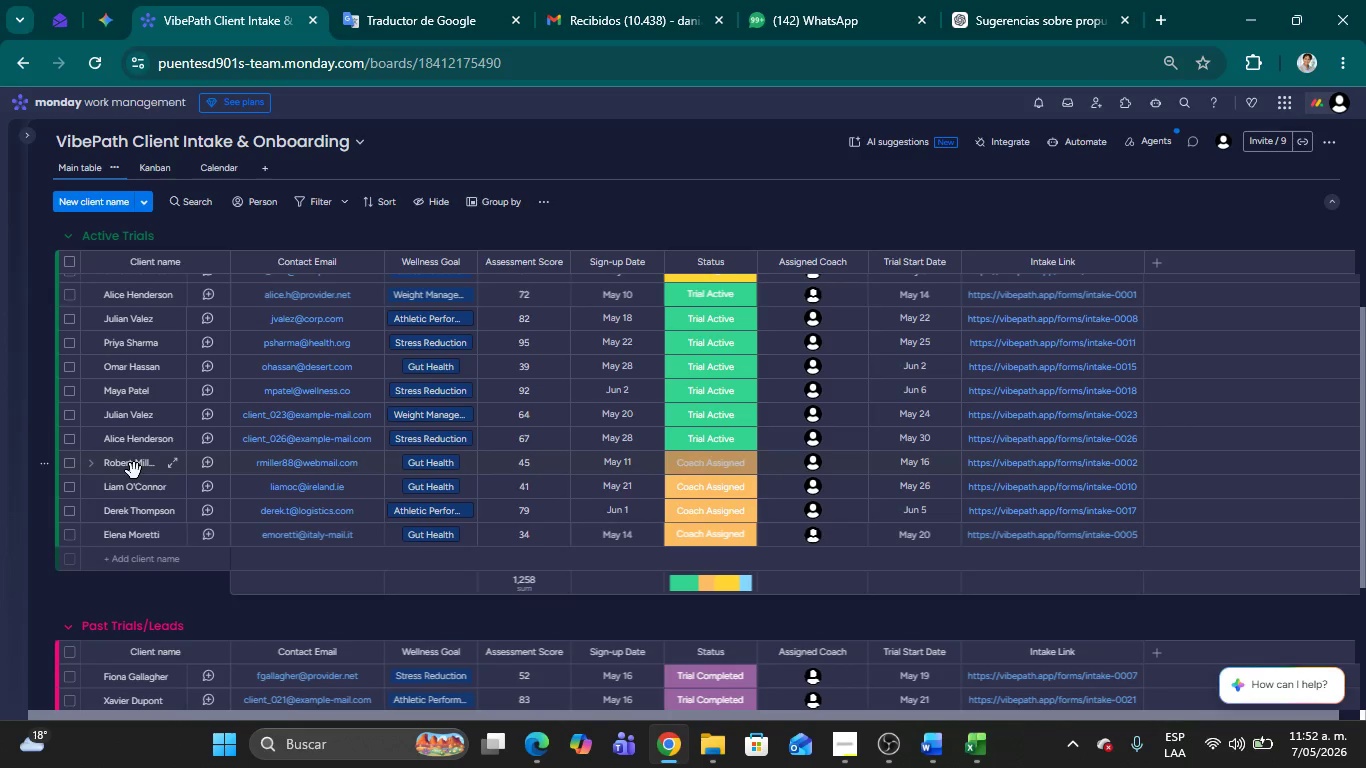 
left_click_drag(start_coordinate=[134, 471], to_coordinate=[150, 299])
 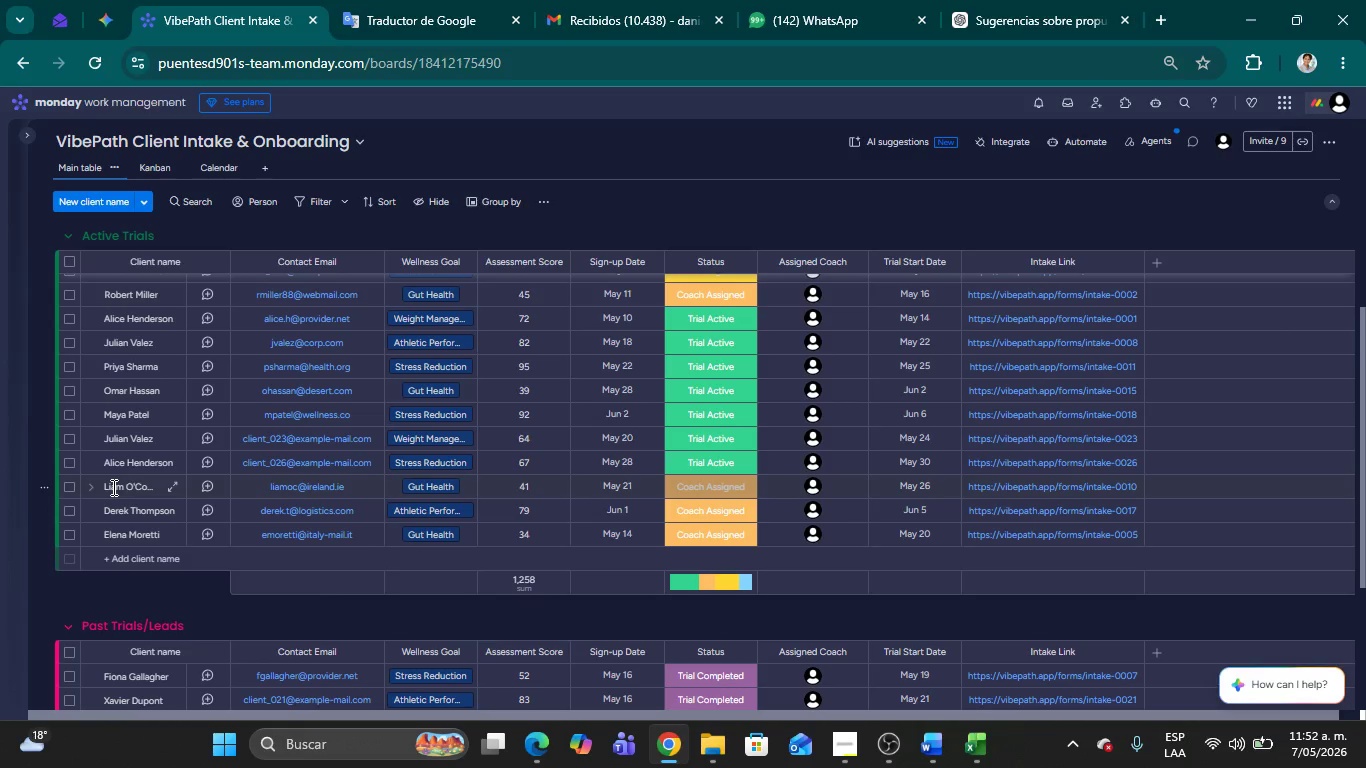 
wait(7.86)
 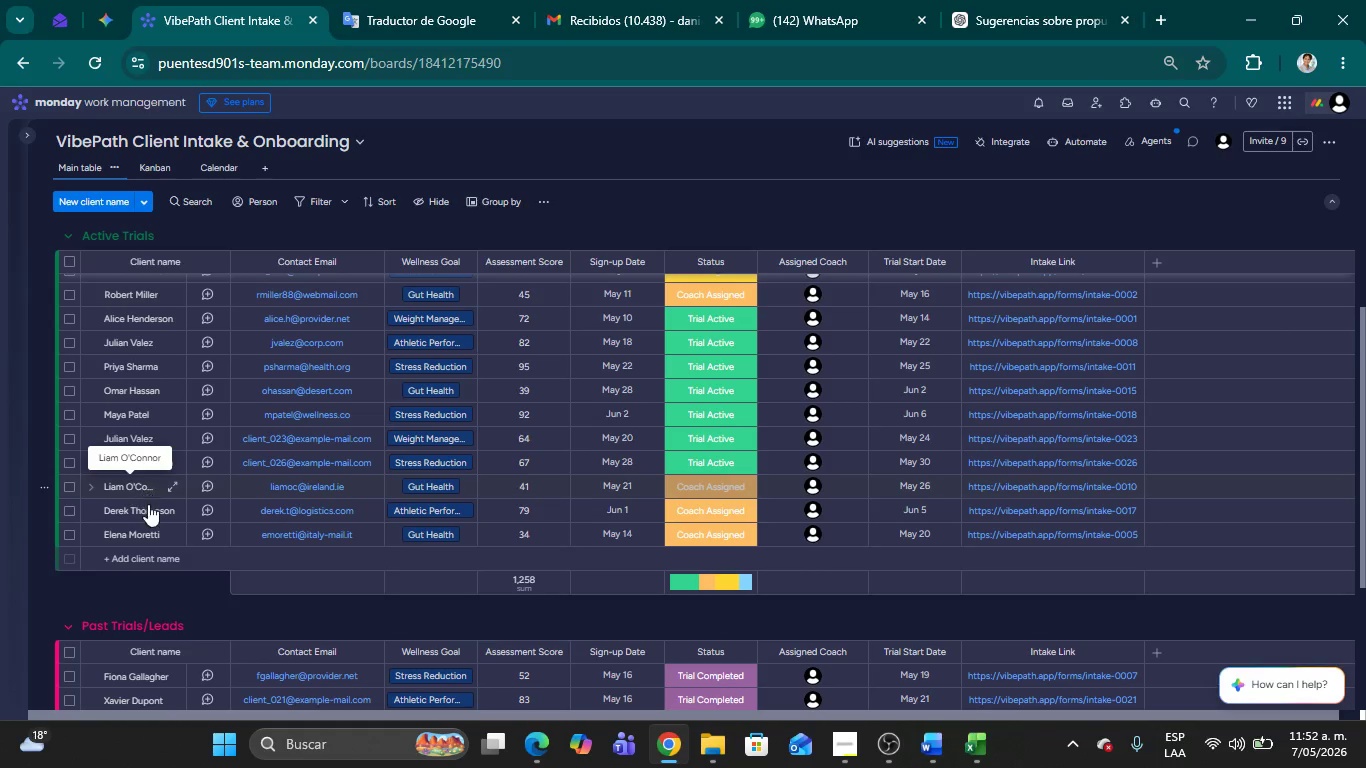 
left_click_drag(start_coordinate=[155, 500], to_coordinate=[164, 324])
 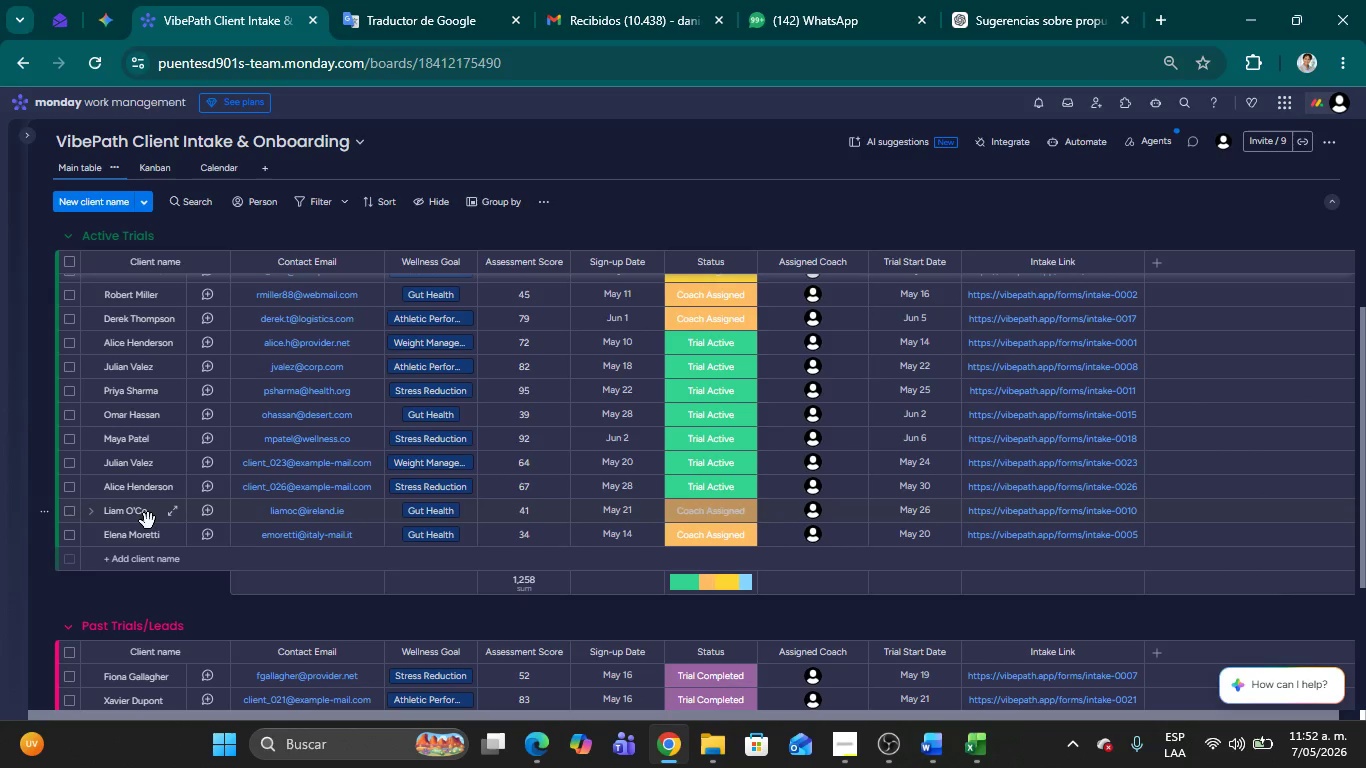 
wait(6.69)
 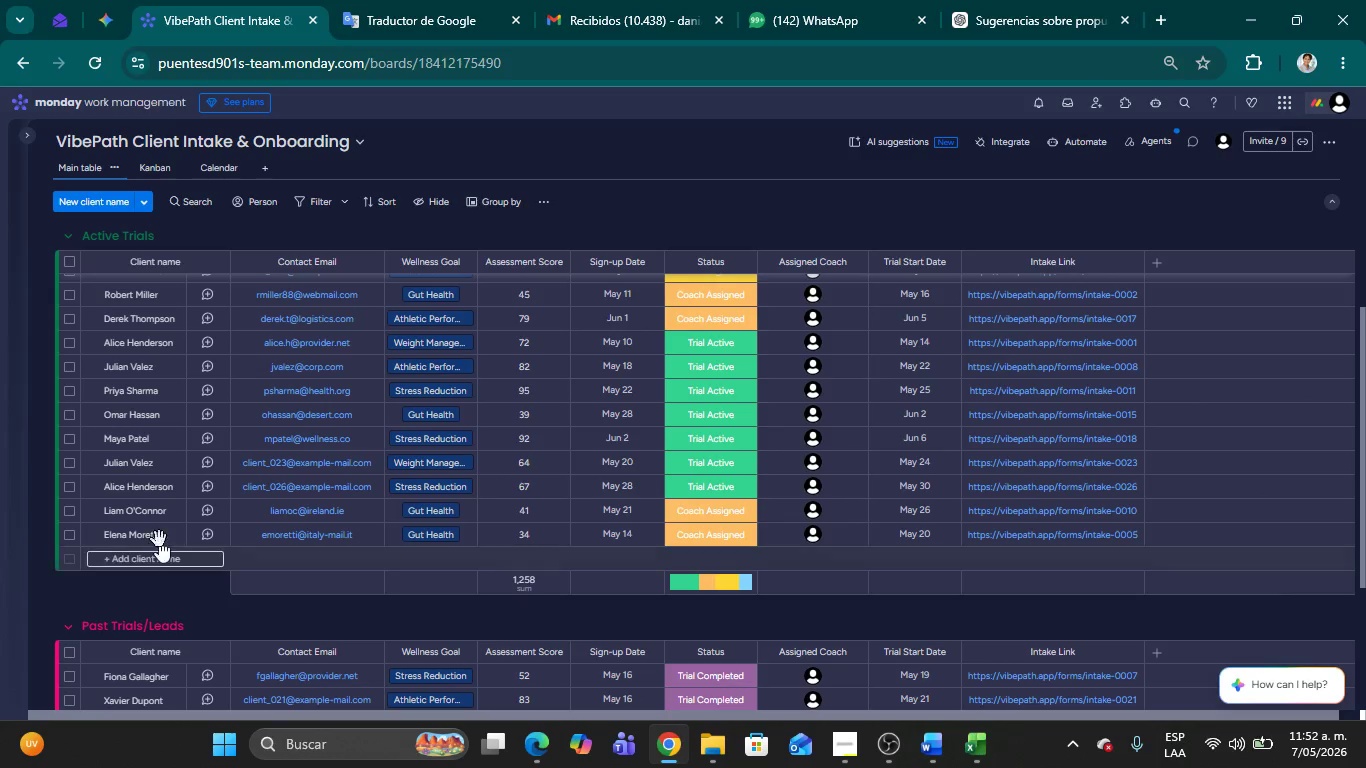 
left_click_drag(start_coordinate=[148, 521], to_coordinate=[170, 350])
 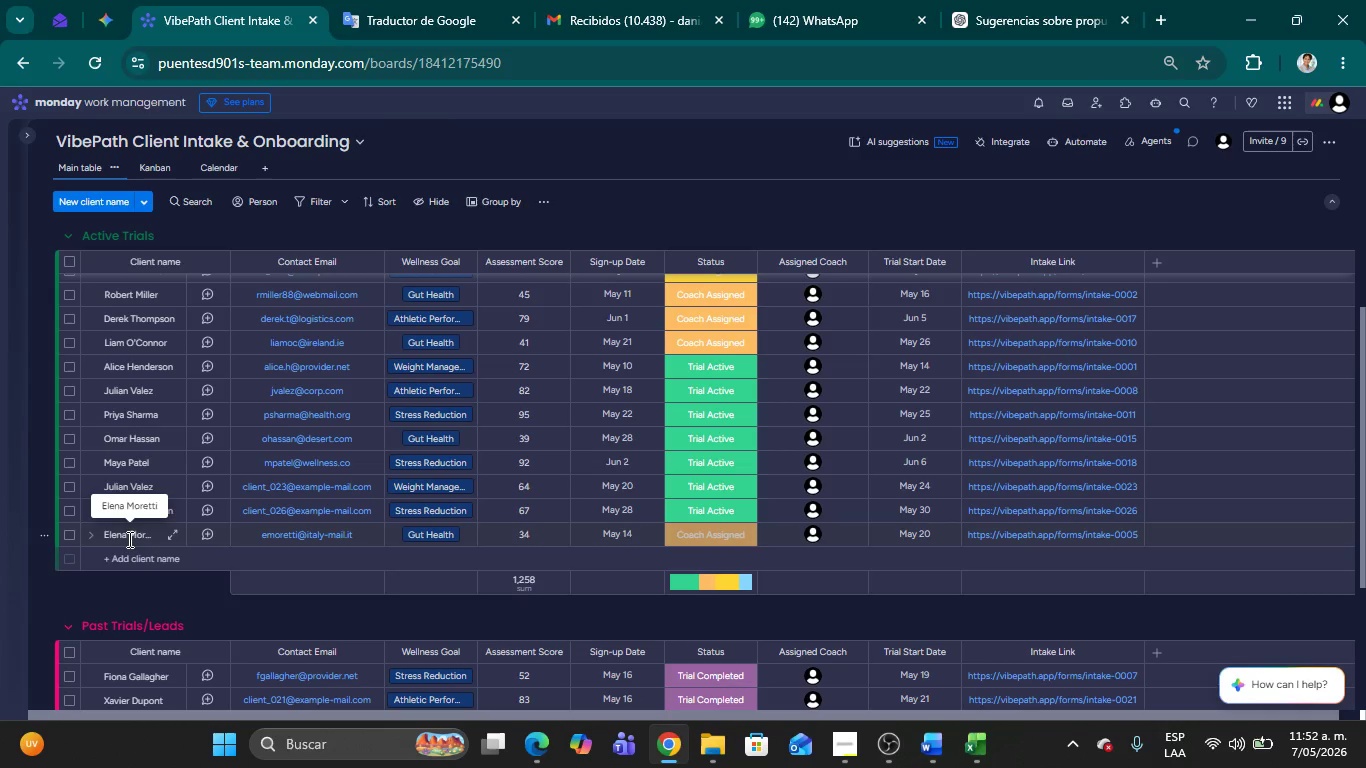 
mouse_move([126, 566])
 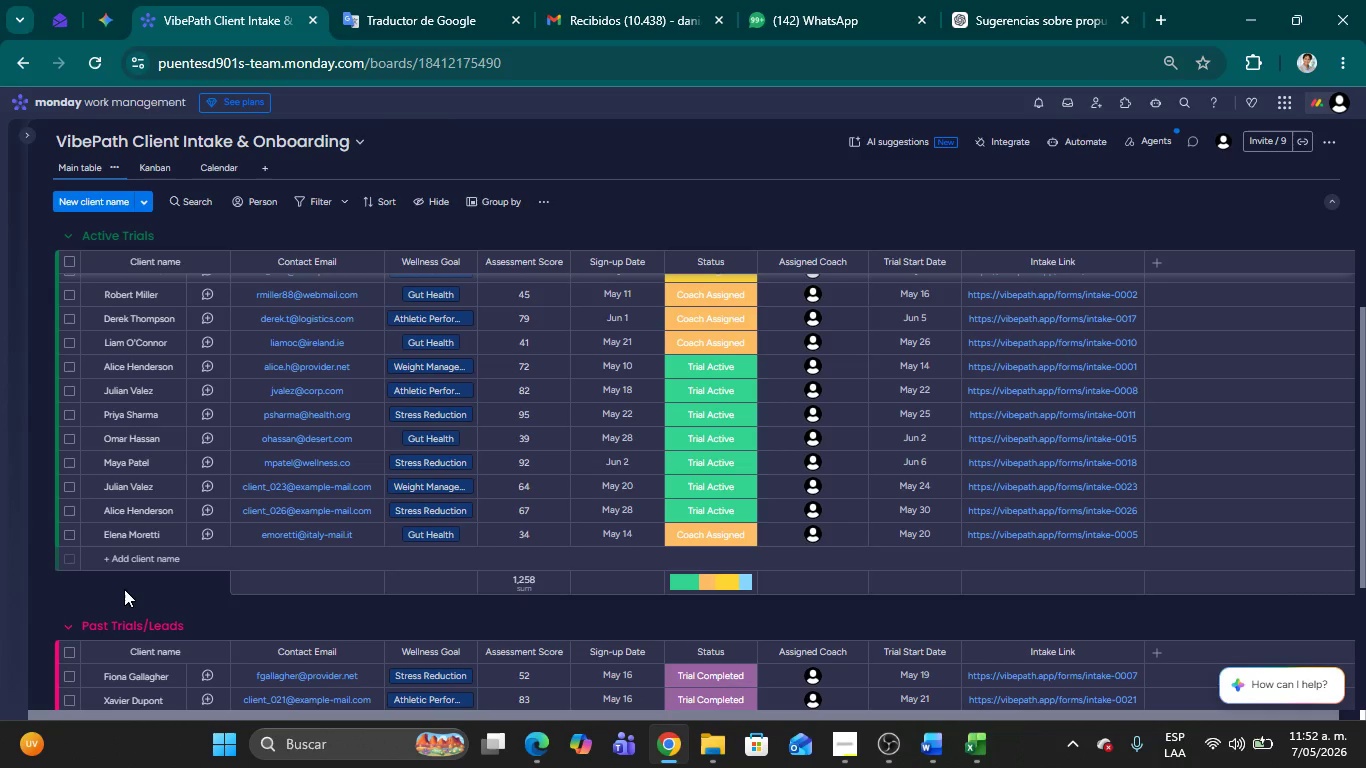 
left_click([124, 589])
 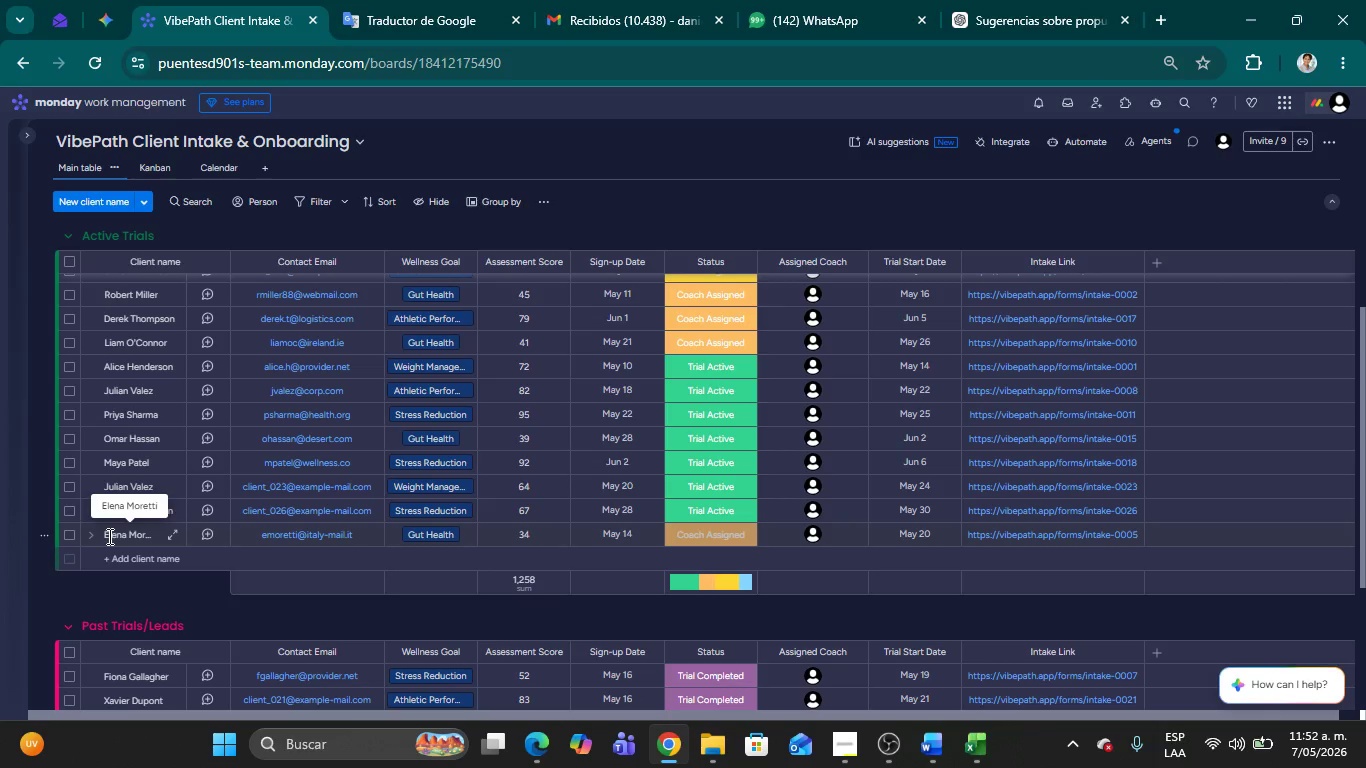 
left_click_drag(start_coordinate=[100, 537], to_coordinate=[134, 369])
 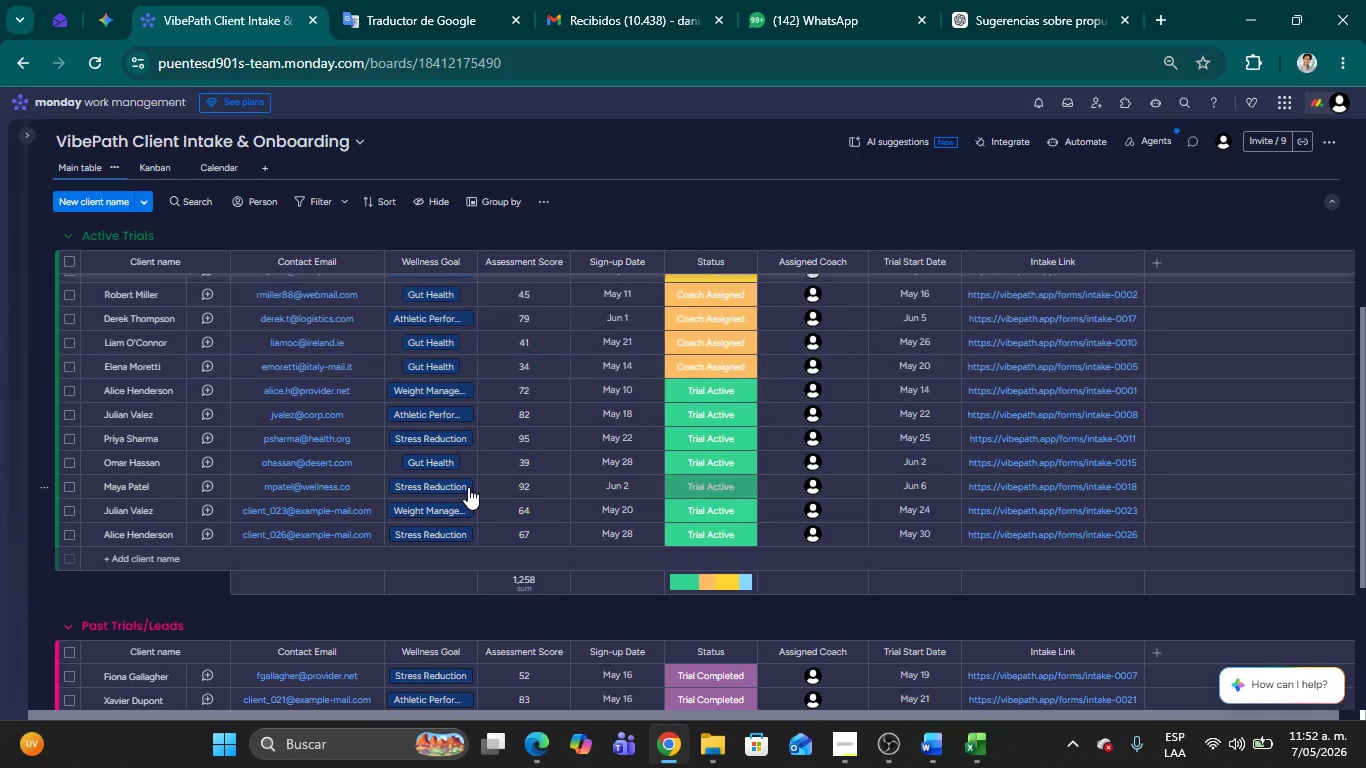 
scroll: coordinate [475, 487], scroll_direction: down, amount: 3.0
 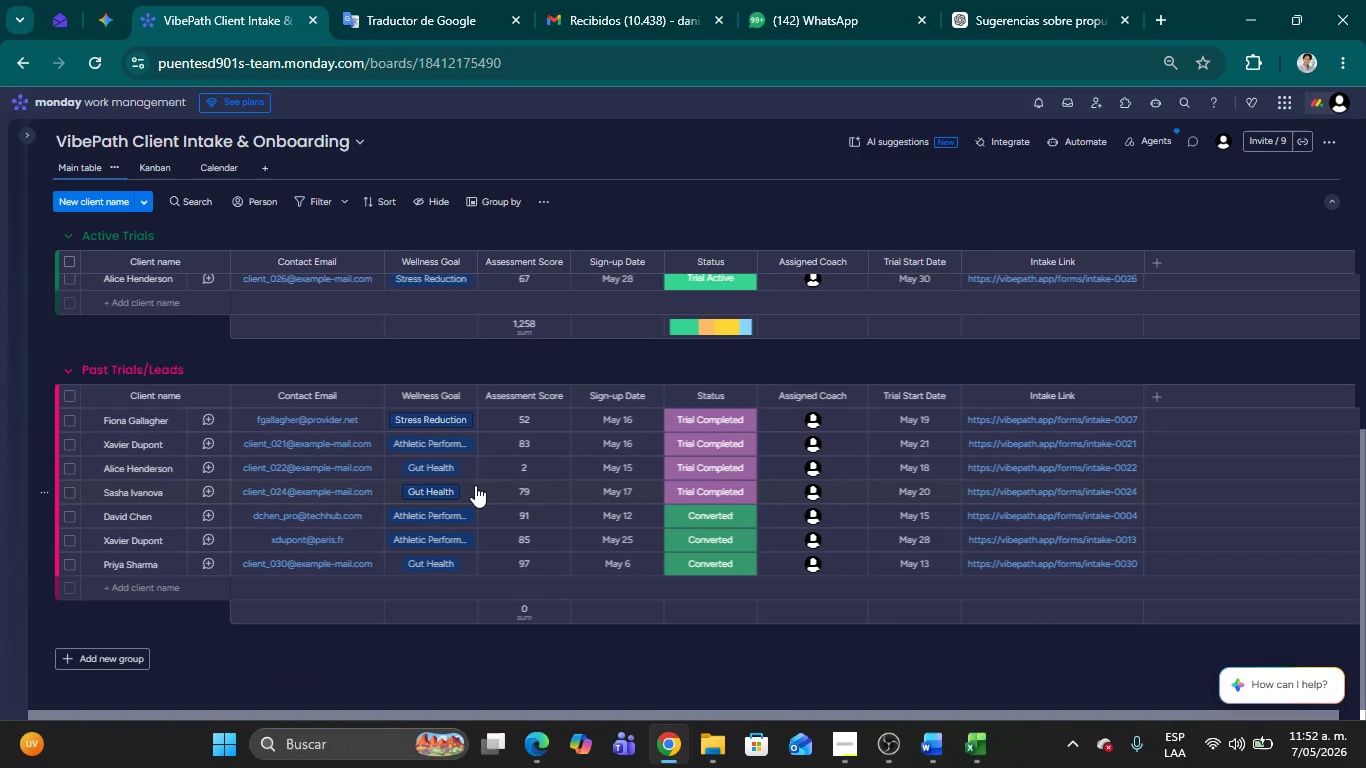 
mouse_move([507, 511])
 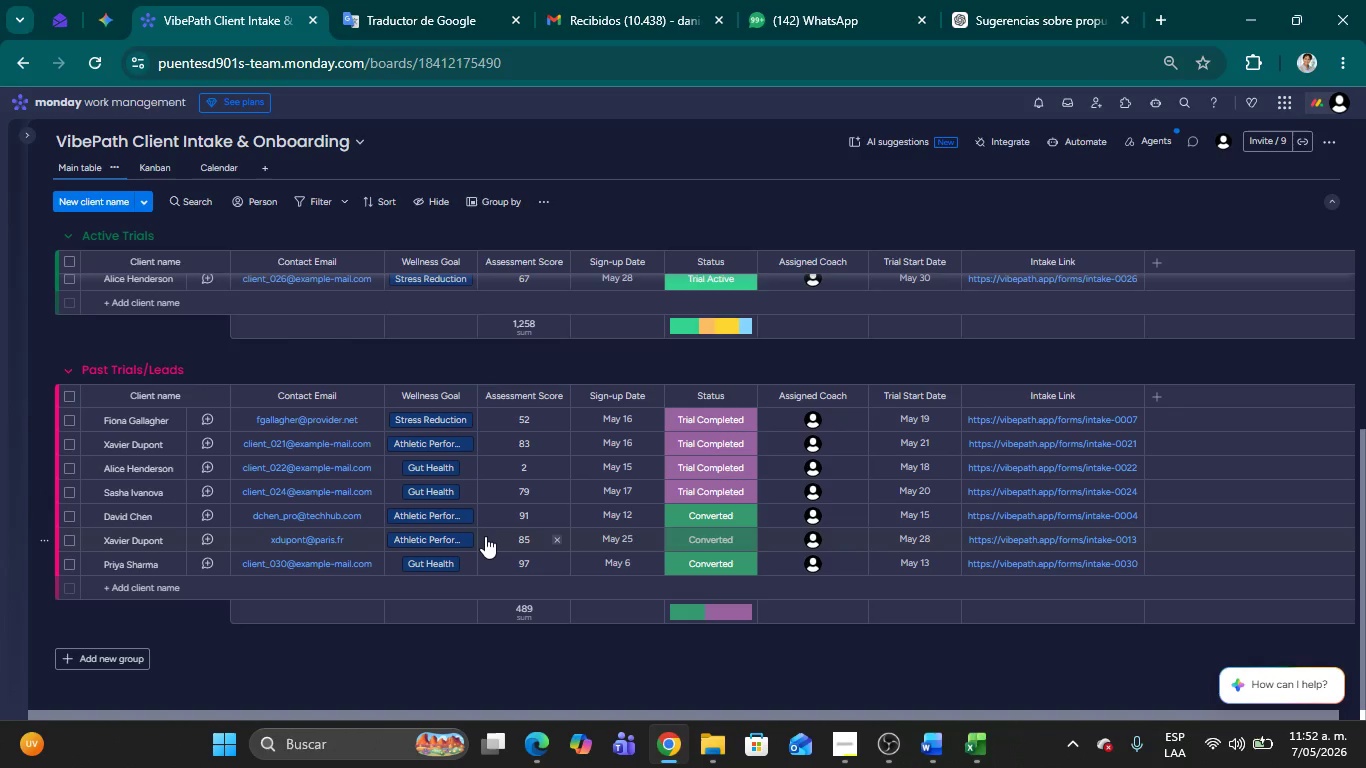 
scroll: coordinate [485, 536], scroll_direction: up, amount: 6.0
 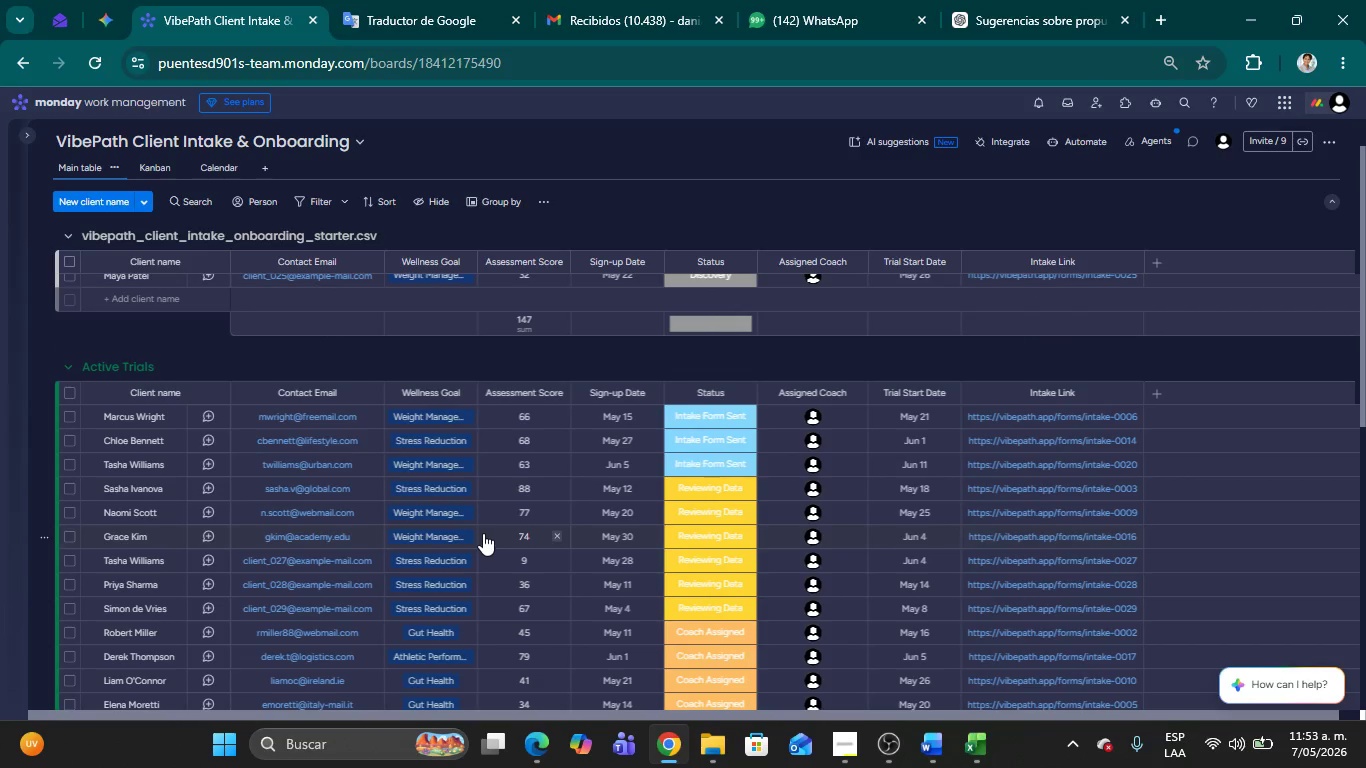 
scroll: coordinate [483, 533], scroll_direction: down, amount: 1.0
 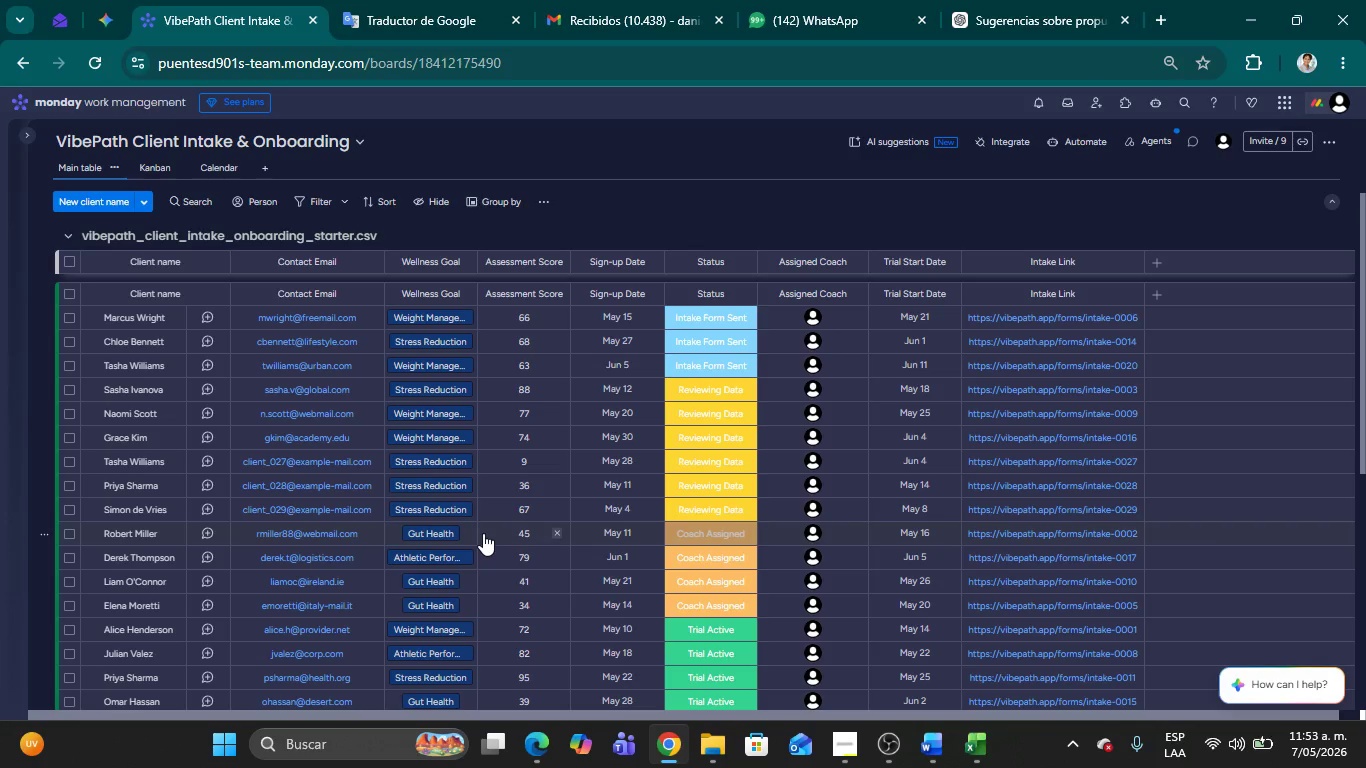 
wait(20.51)
 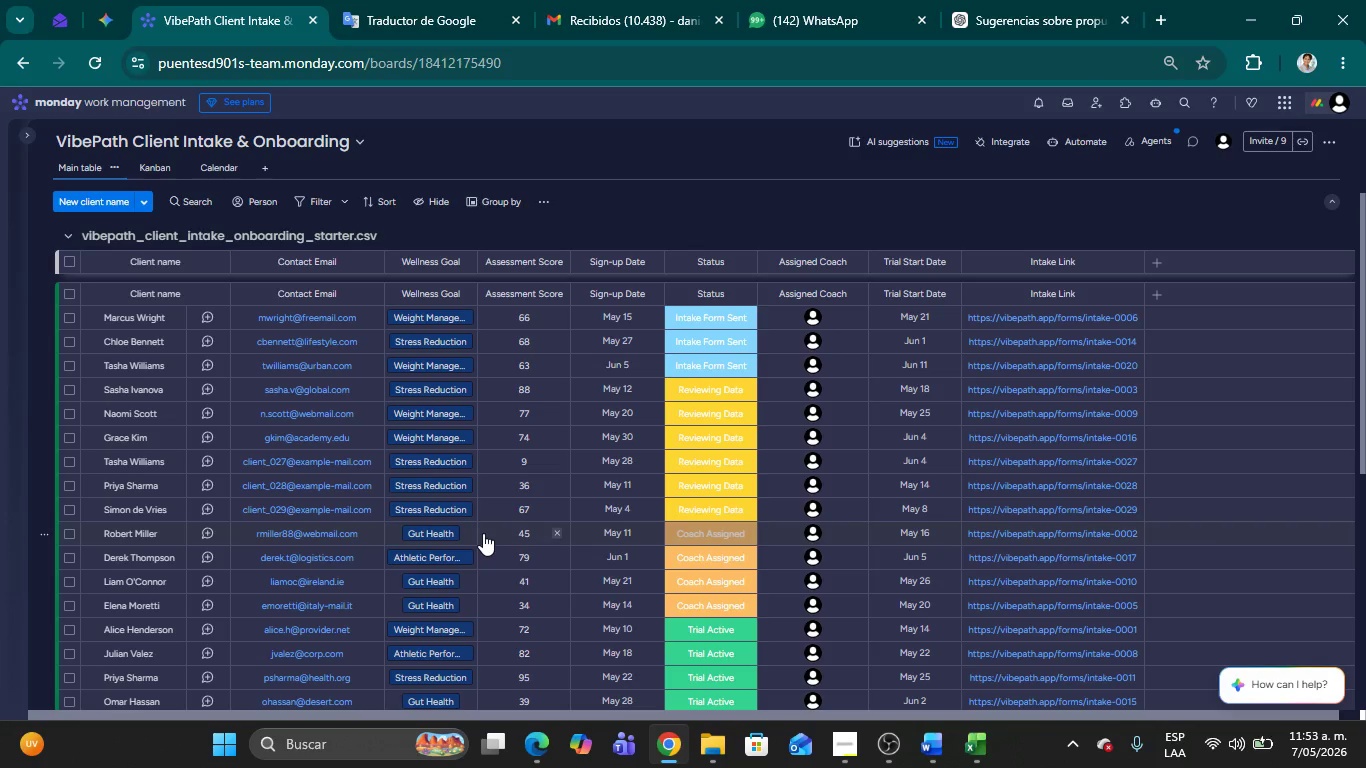 
scroll: coordinate [506, 560], scroll_direction: up, amount: 6.0
 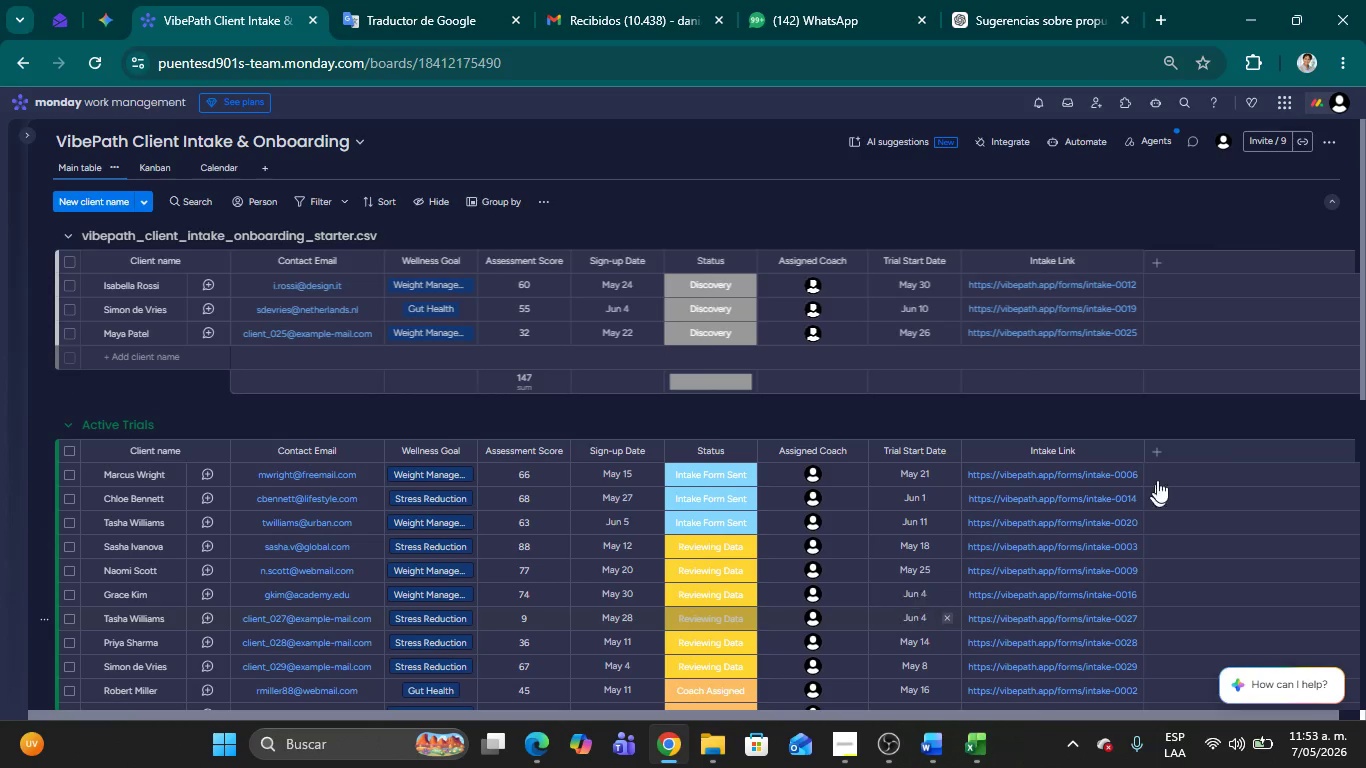 
mouse_move([1050, 475])
 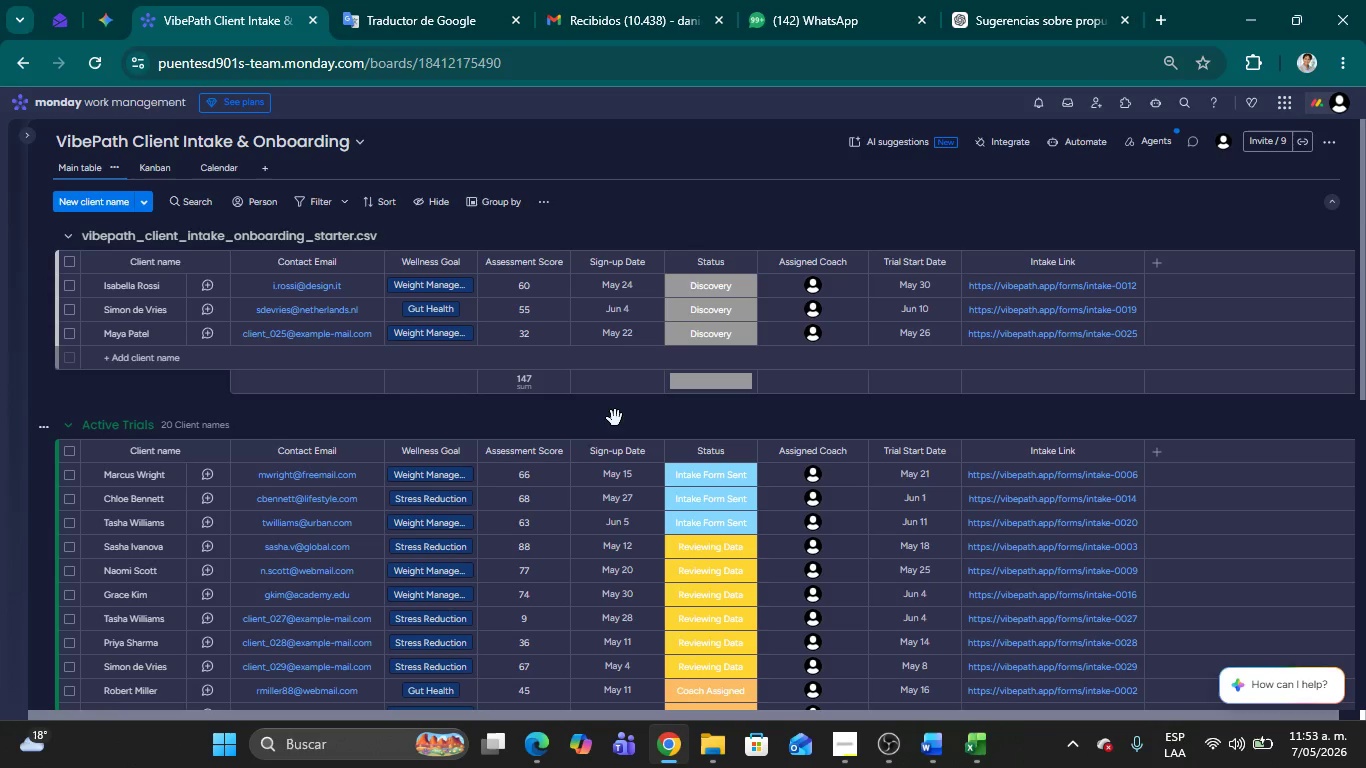 
wait(16.09)
 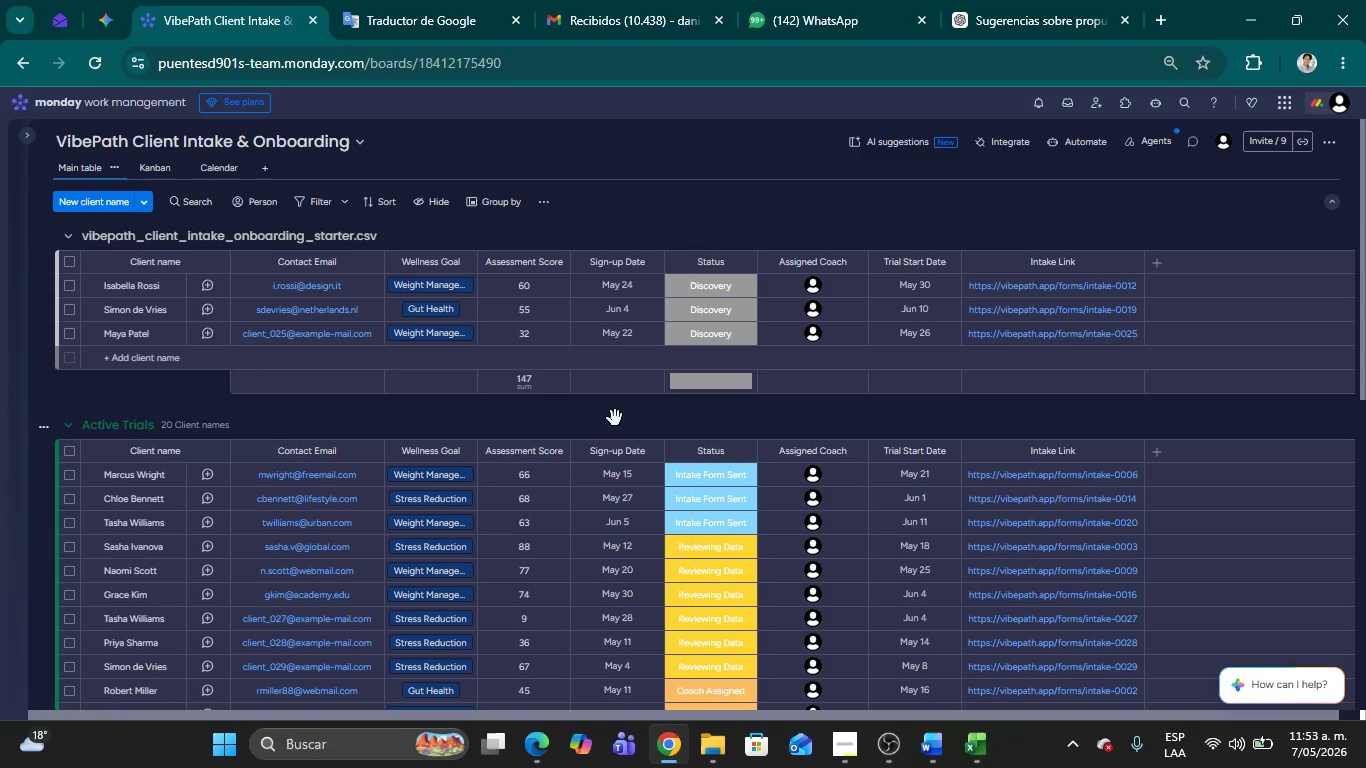 
left_click([811, 285])
 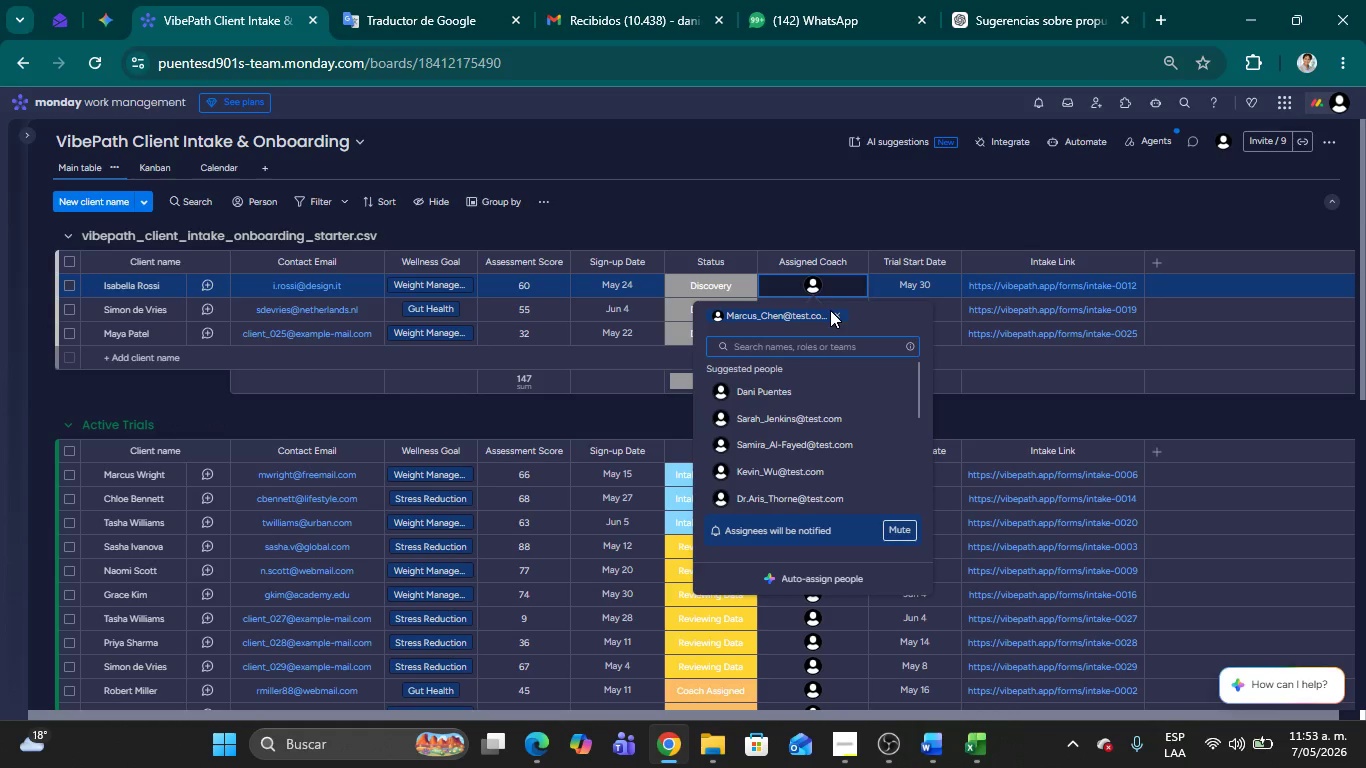 
left_click([837, 310])
 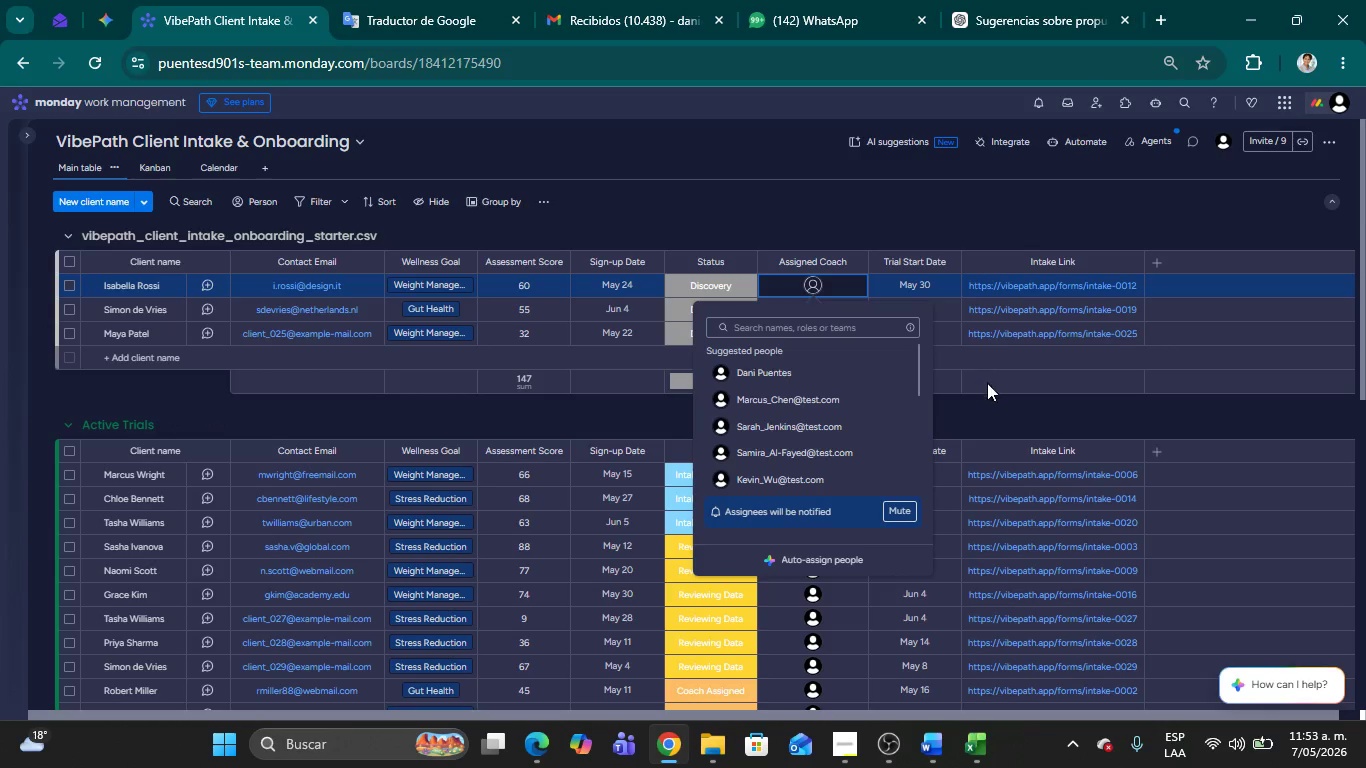 
left_click([990, 402])
 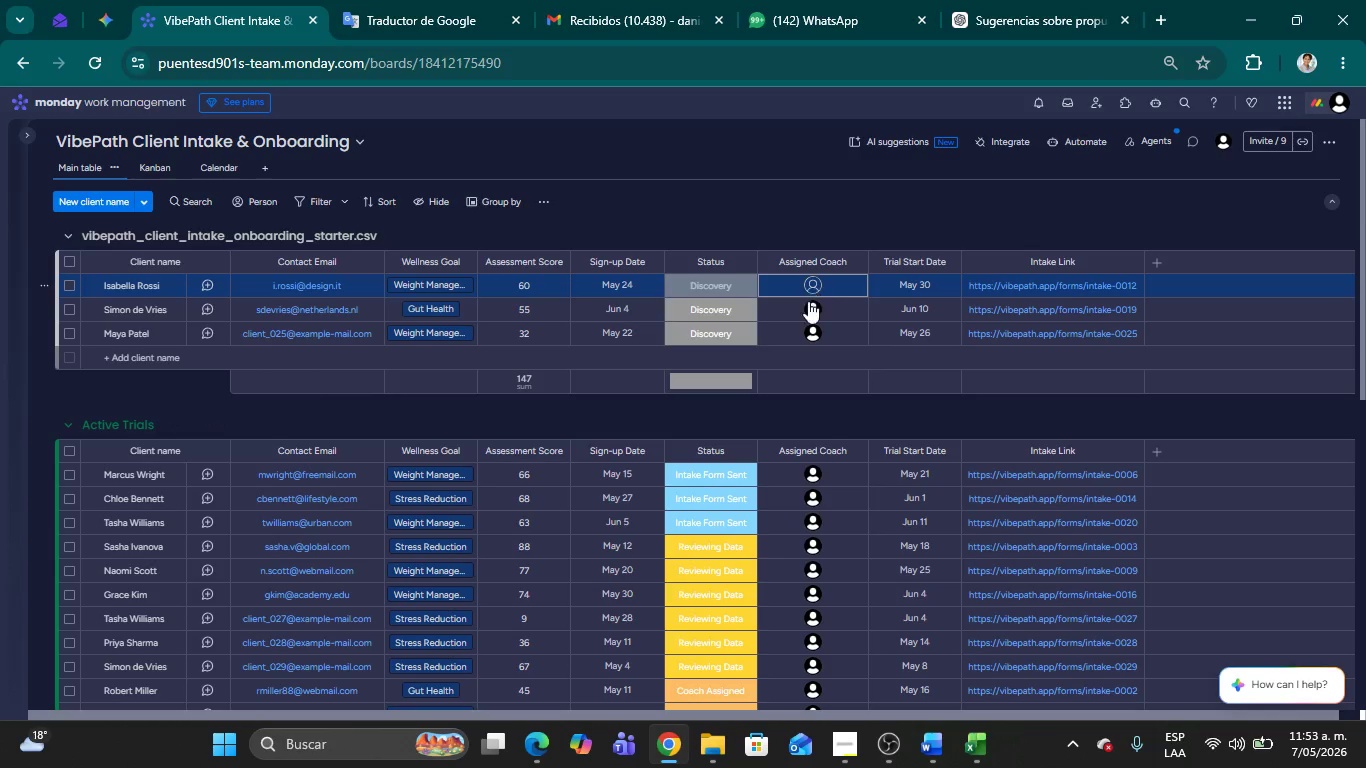 
left_click([813, 308])
 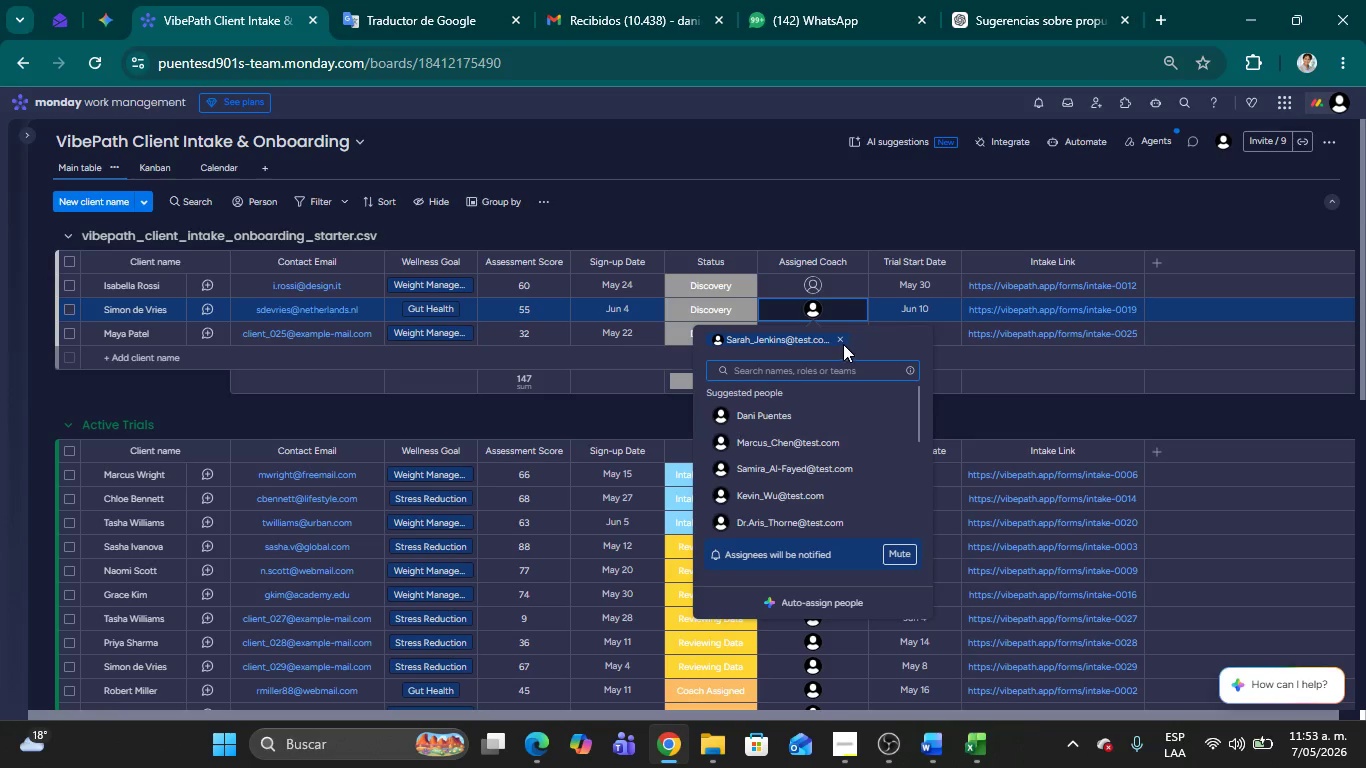 
left_click([843, 344])
 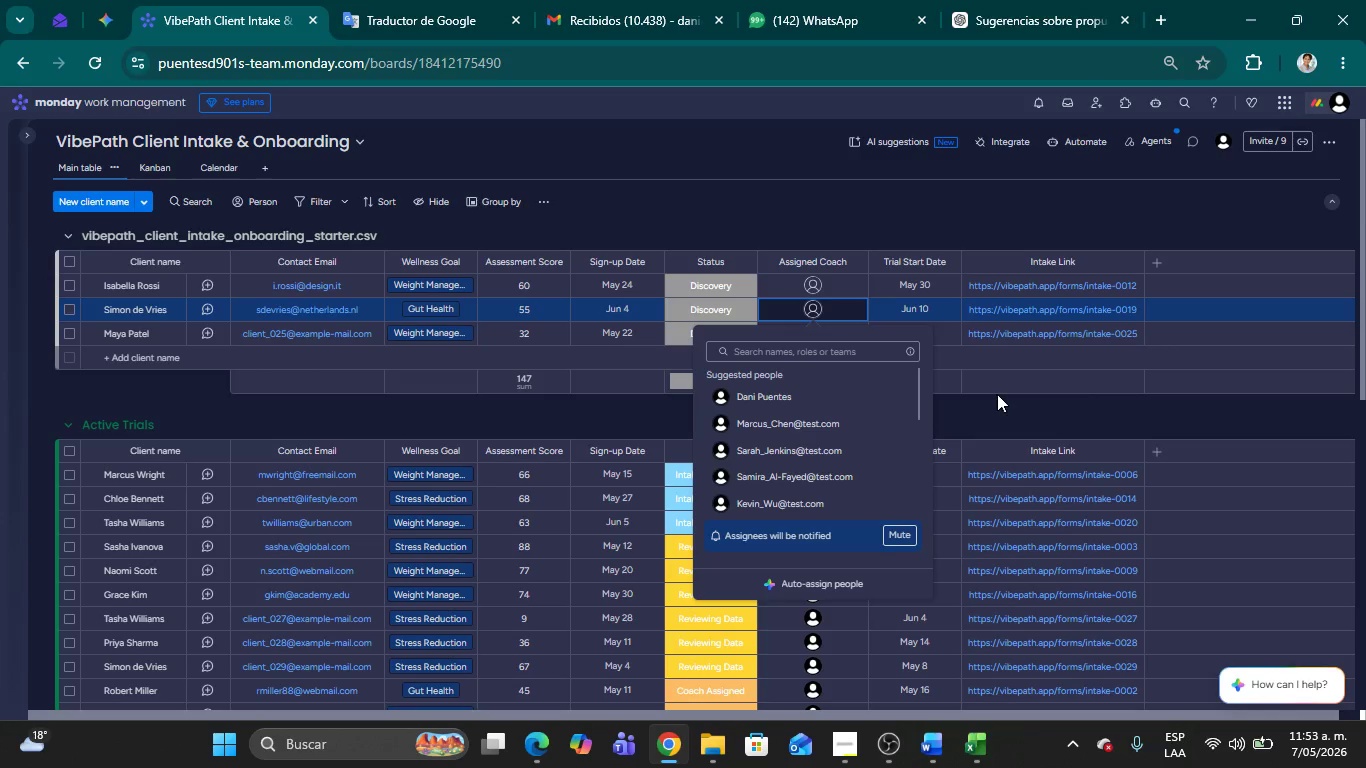 
left_click([998, 407])
 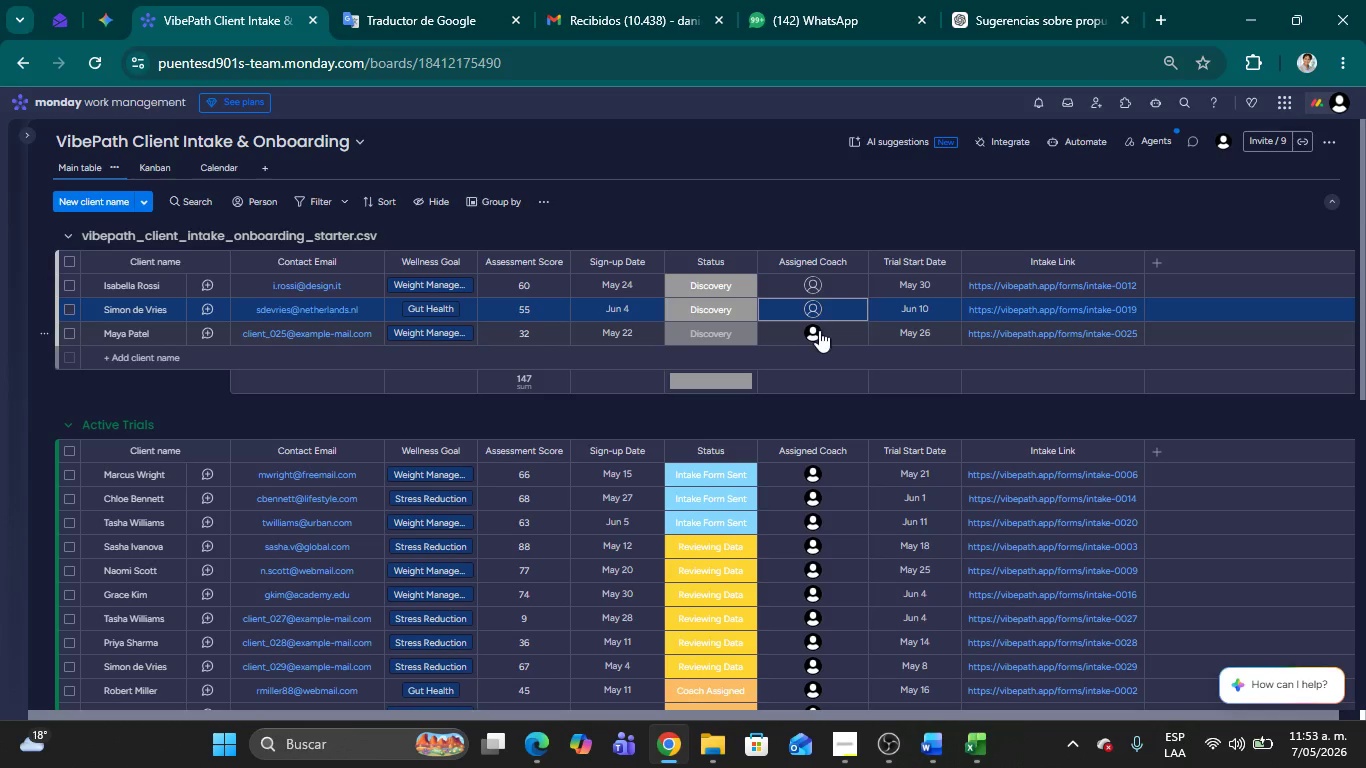 
left_click([813, 330])
 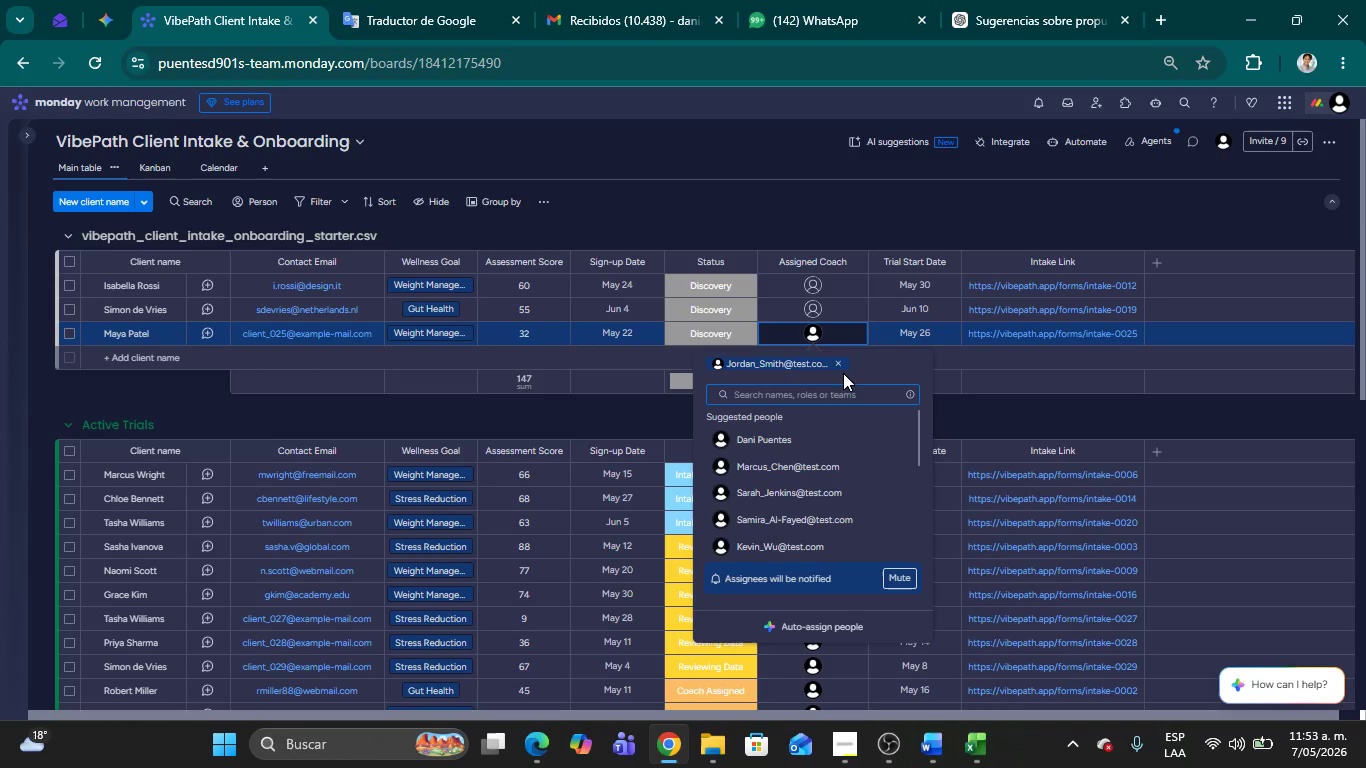 
left_click([839, 366])
 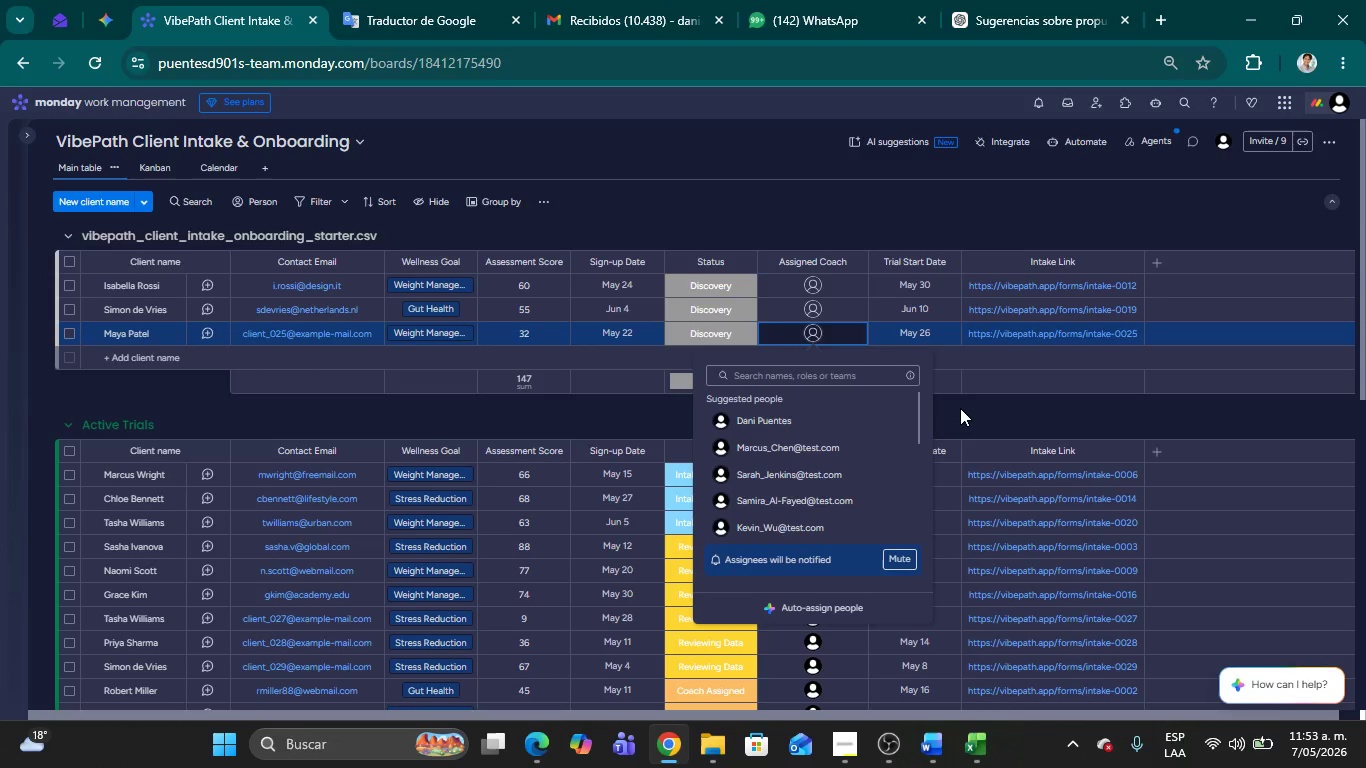 
left_click([964, 410])